 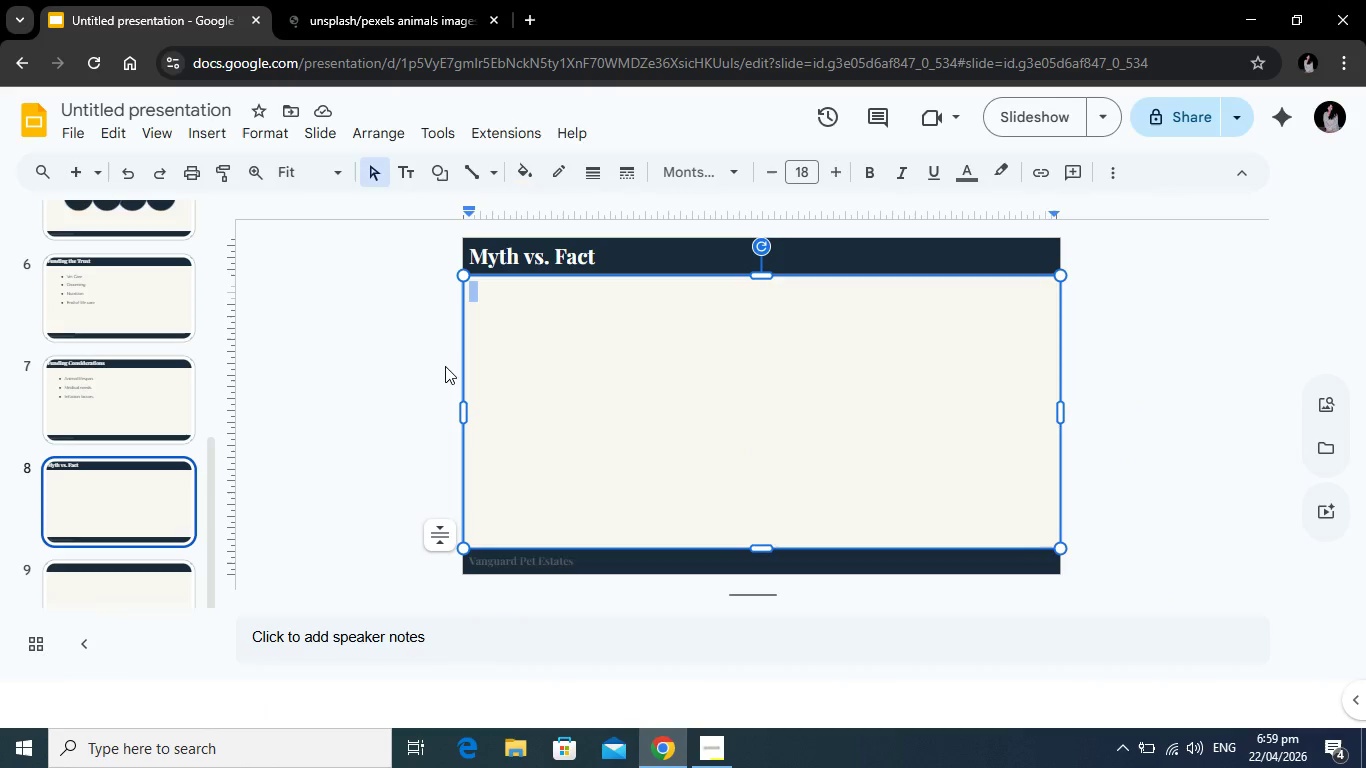 
left_click([561, 311])
 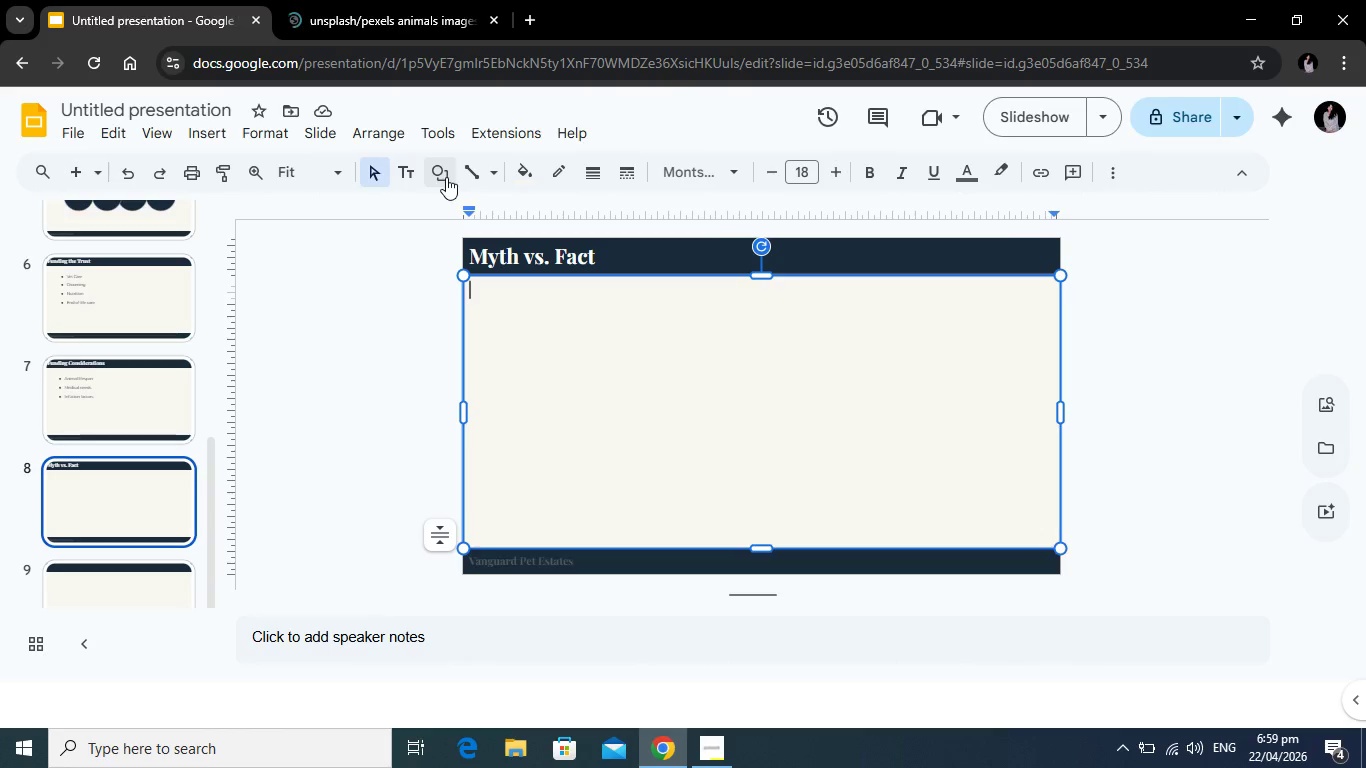 
left_click([410, 177])
 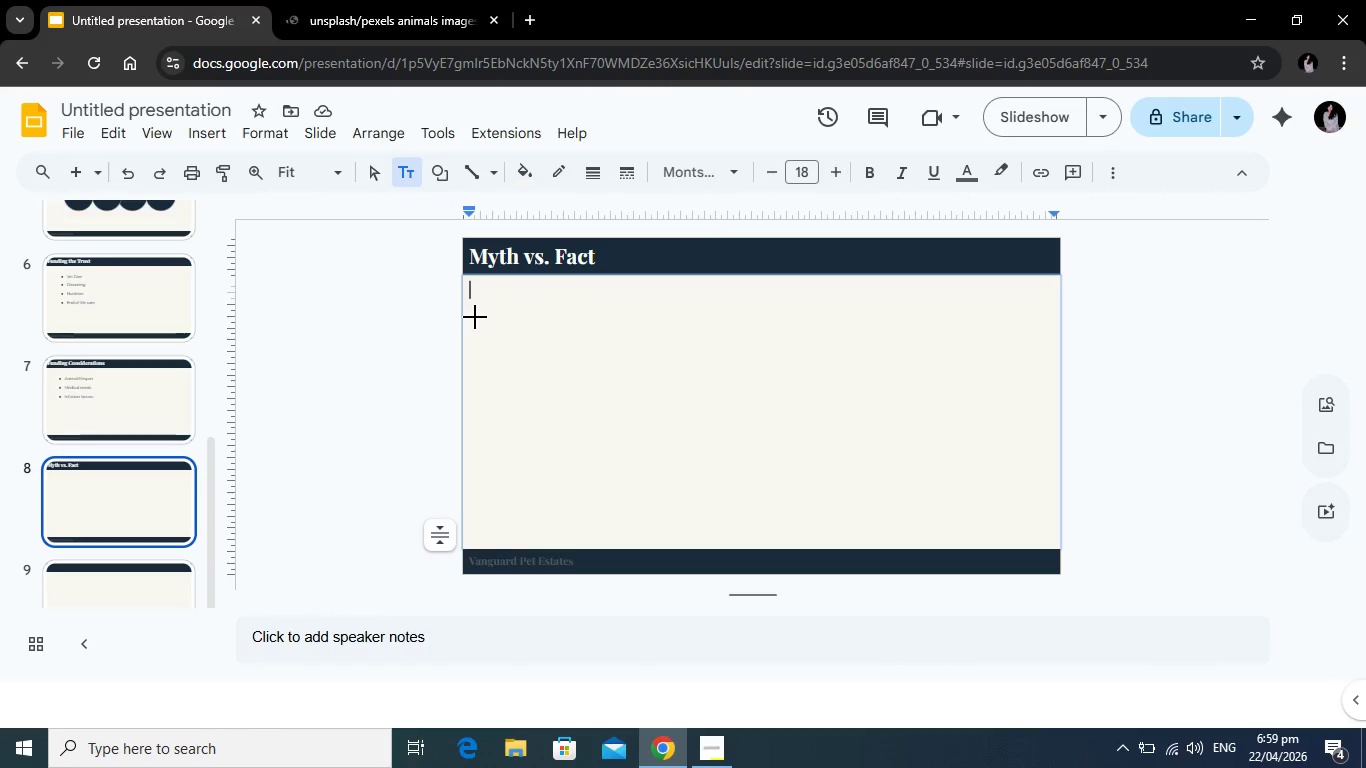 
left_click_drag(start_coordinate=[479, 316], to_coordinate=[1036, 355])
 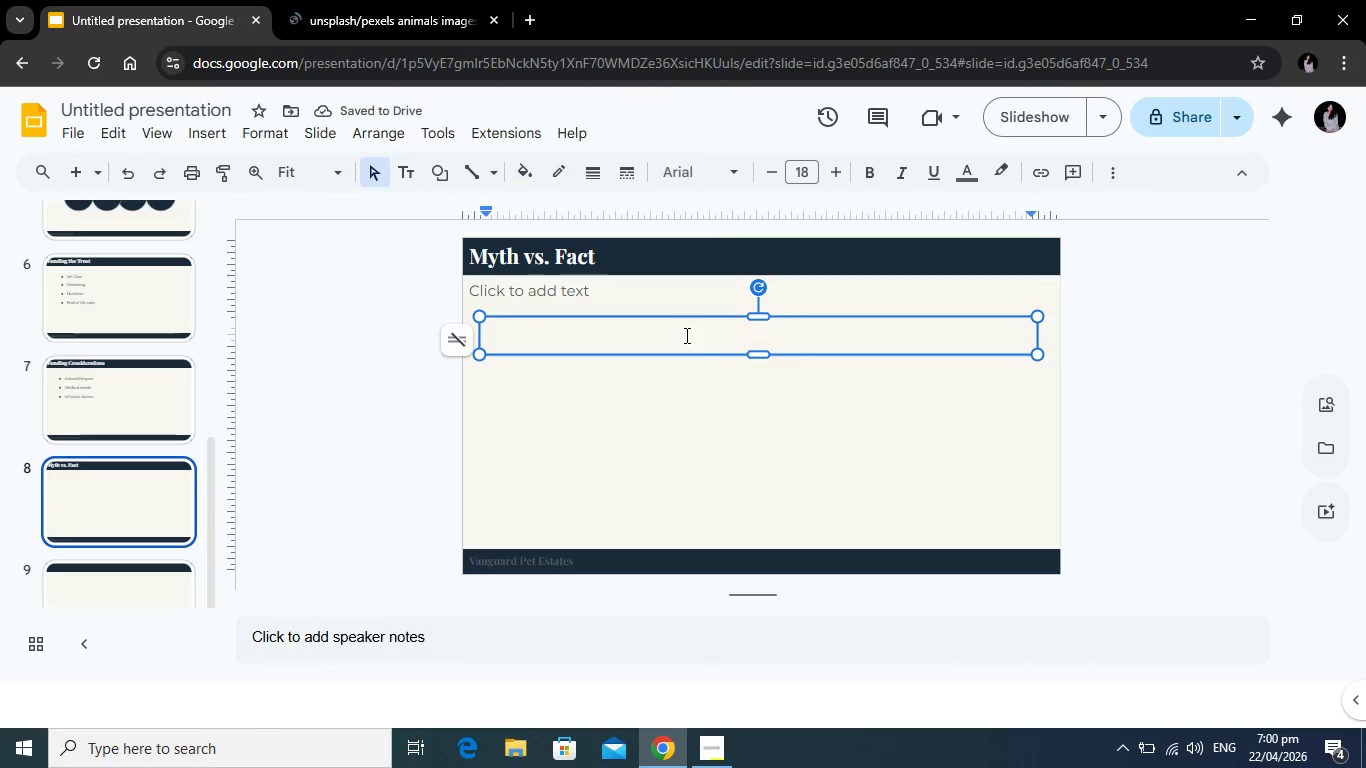 
key(Shift+M)
 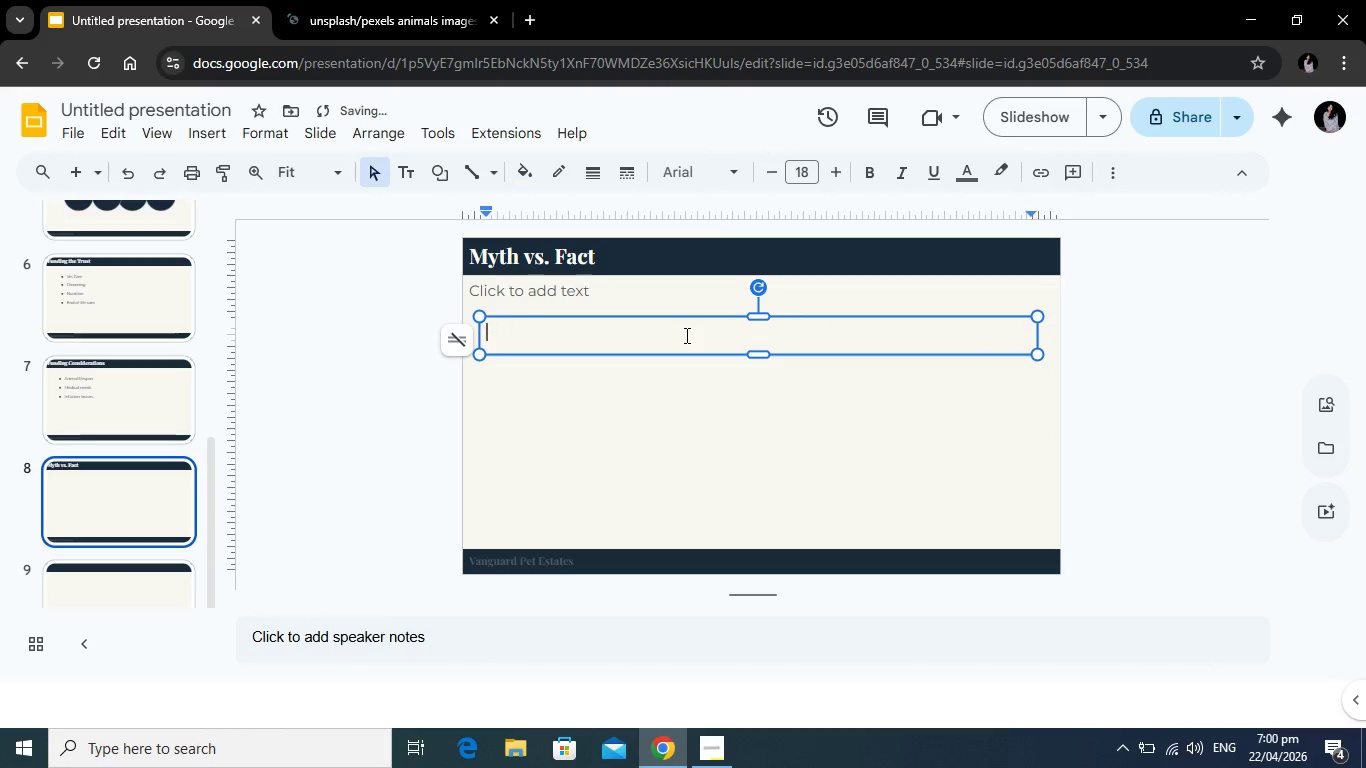 
key(Backspace)
 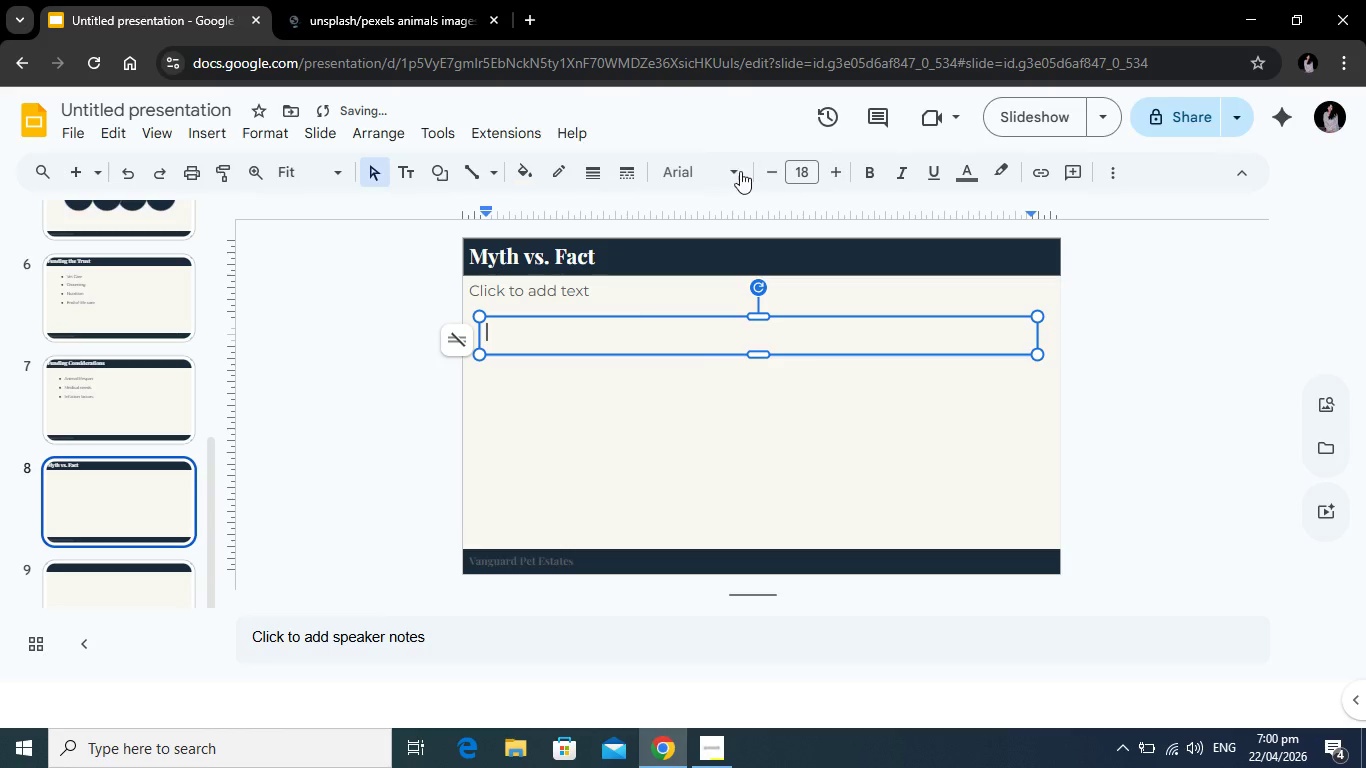 
left_click([739, 170])
 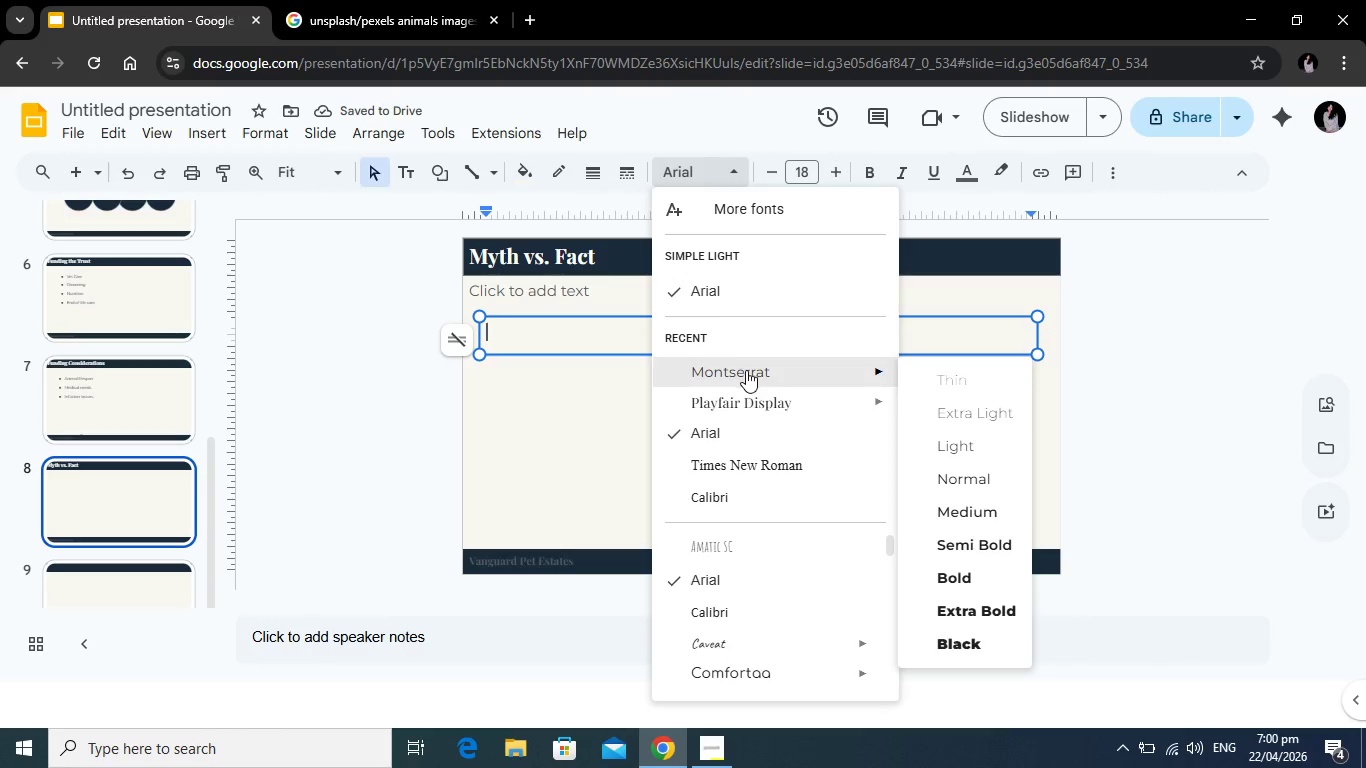 
left_click([746, 370])
 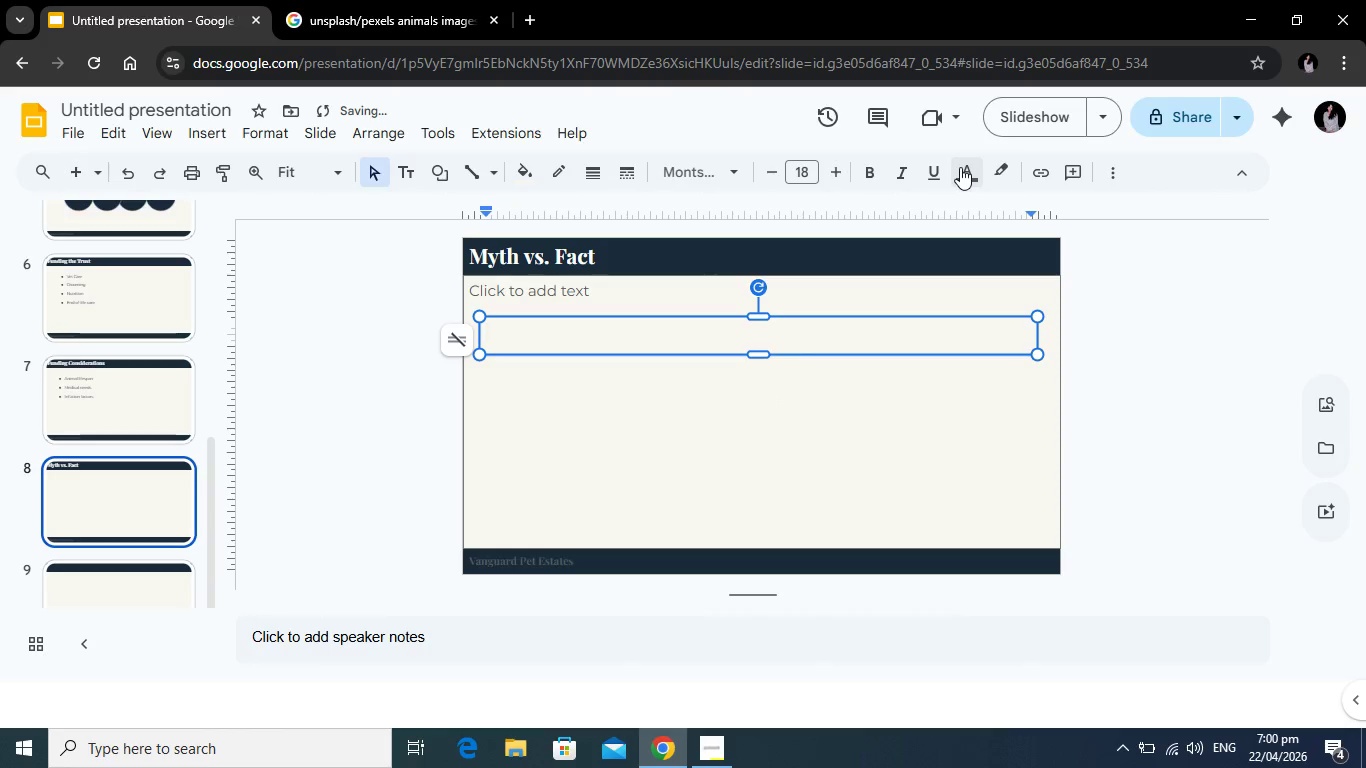 
left_click([960, 167])
 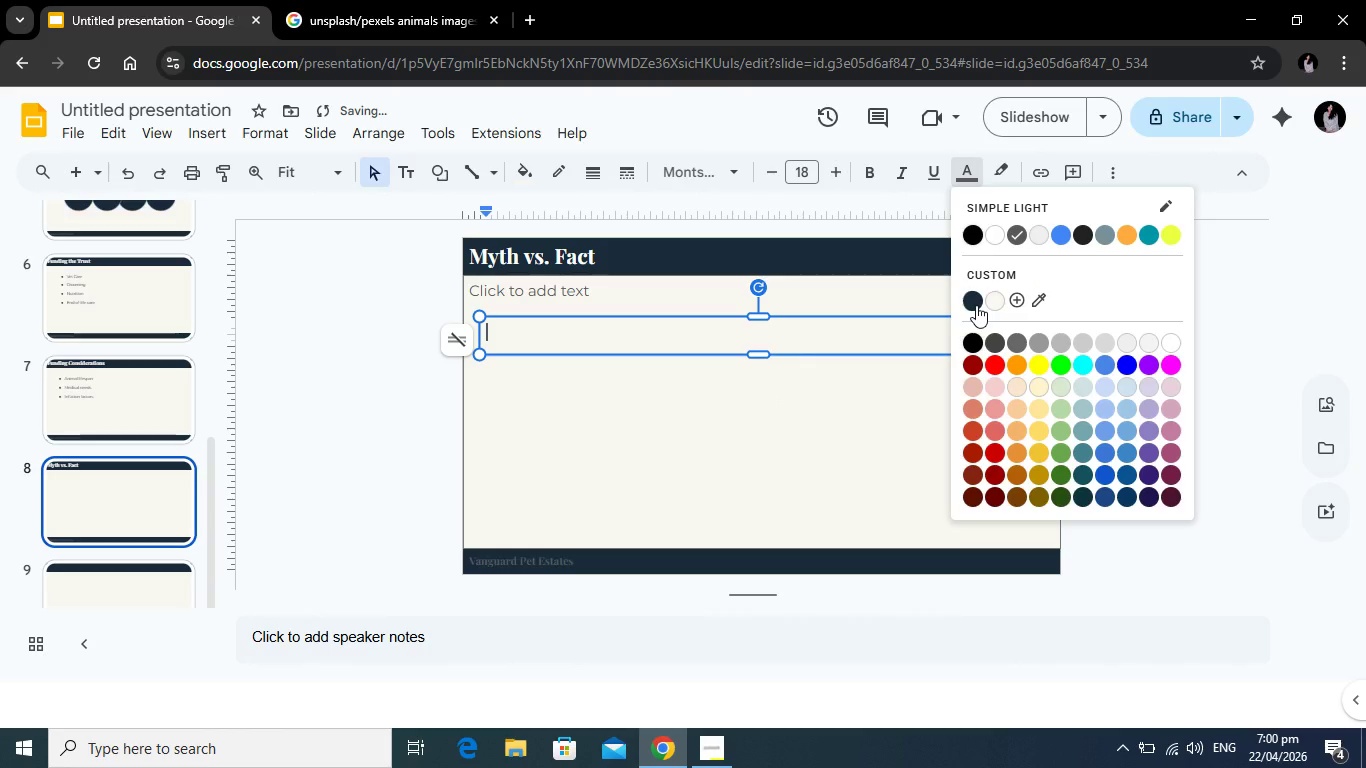 
left_click([976, 305])
 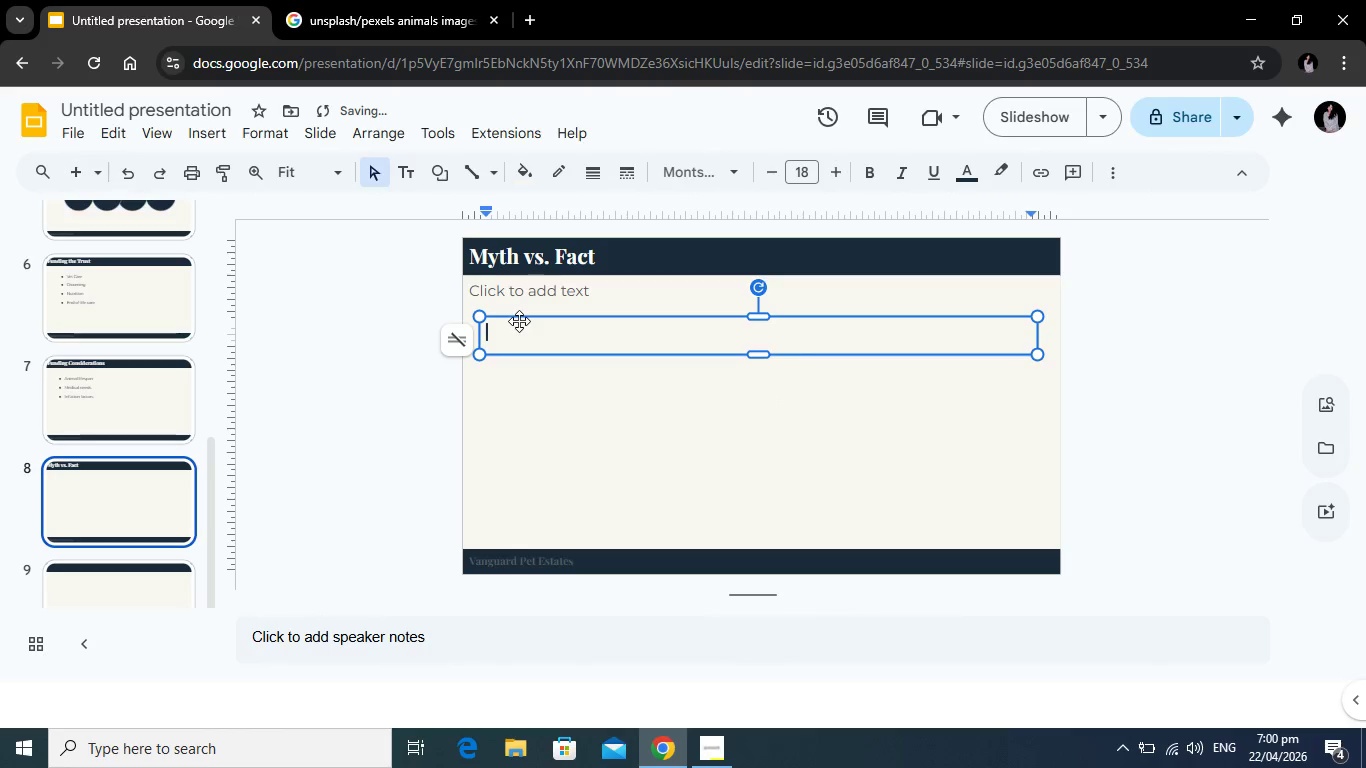 
type(Myht)
key(Backspace)
key(Backspace)
type(th: "I left $50,000 d)
key(Backspace)
type(for my dog in my Will, so he's safe.")
 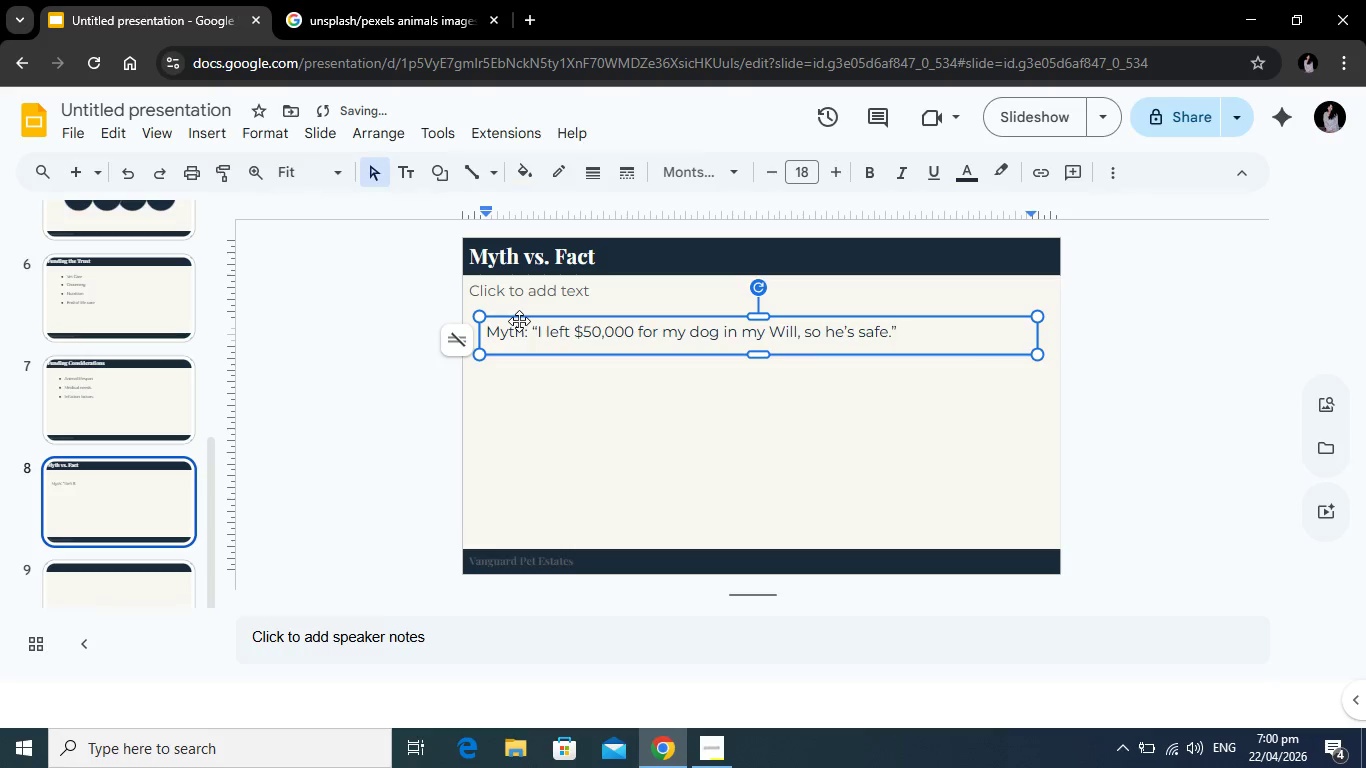 
left_click([586, 406])
 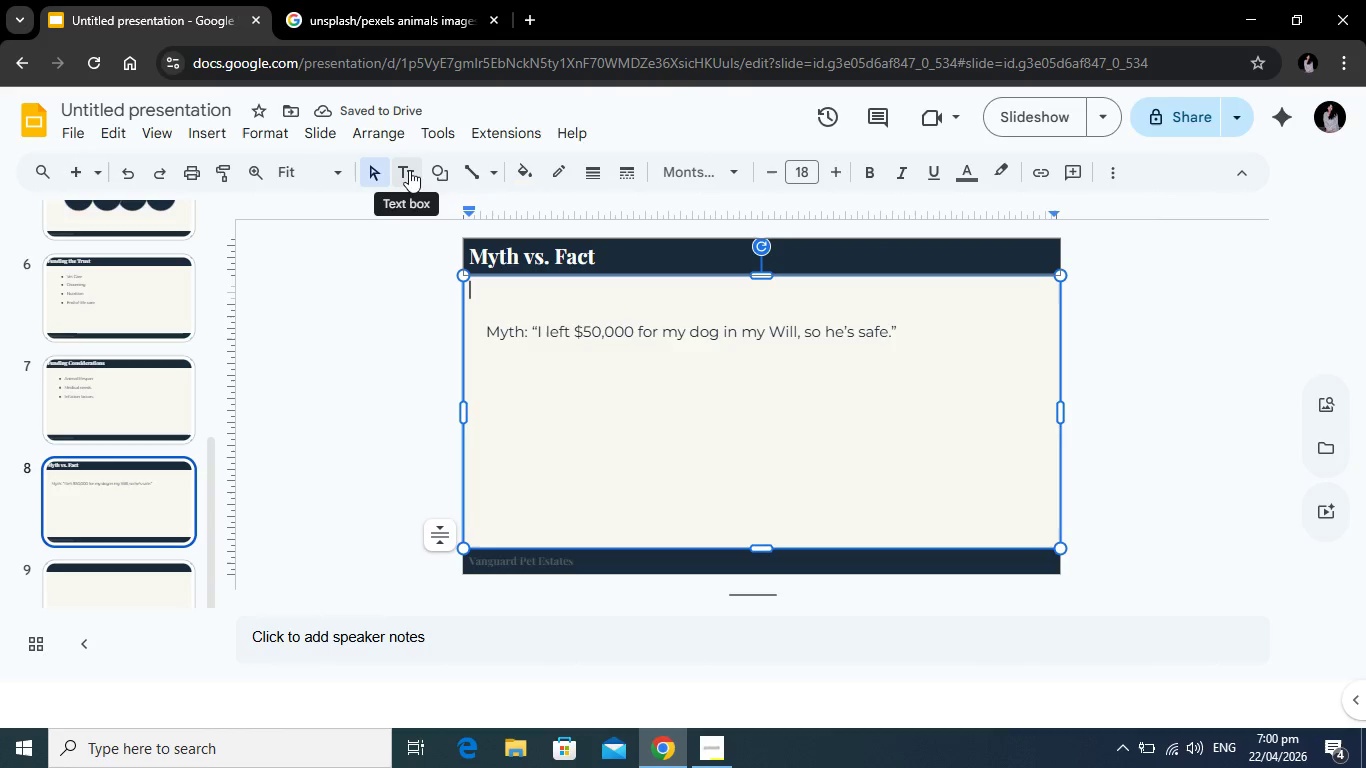 
left_click([410, 169])
 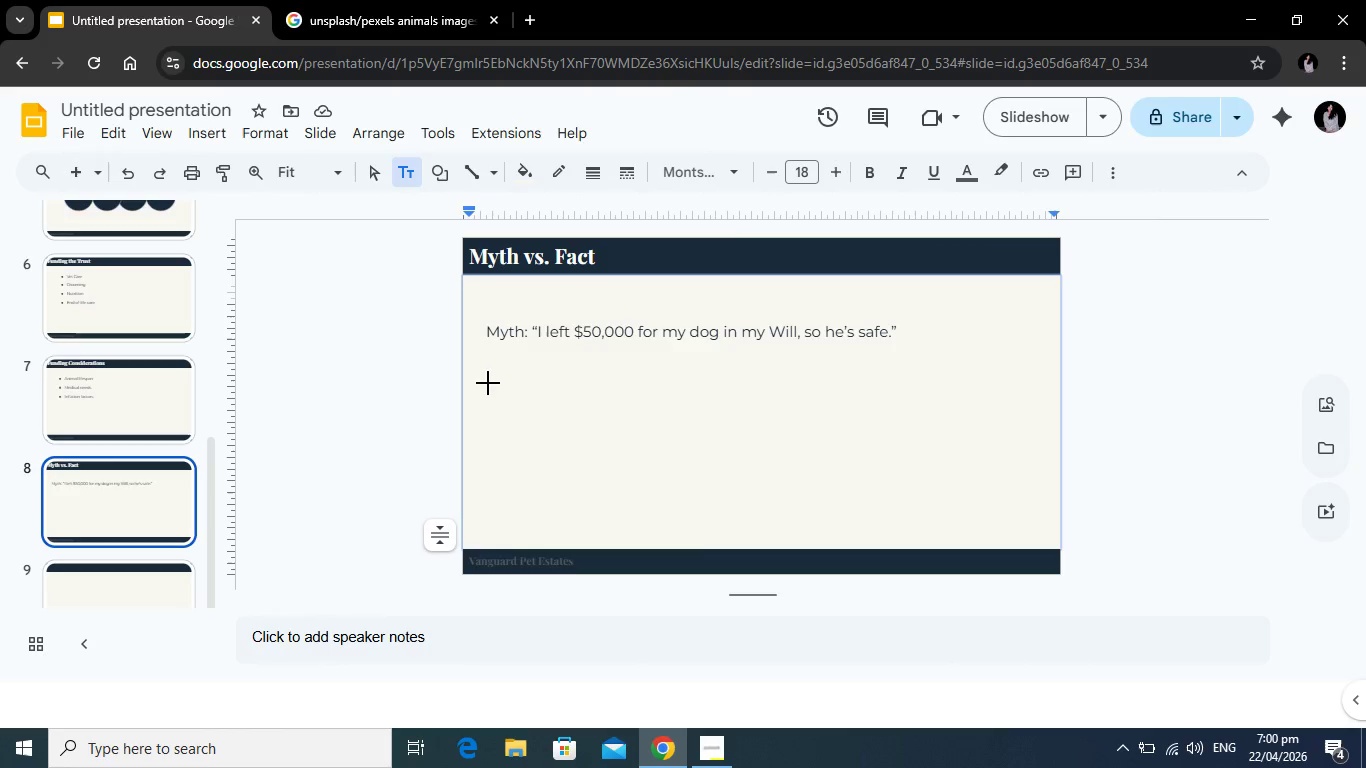 
left_click_drag(start_coordinate=[488, 383], to_coordinate=[1037, 419])
 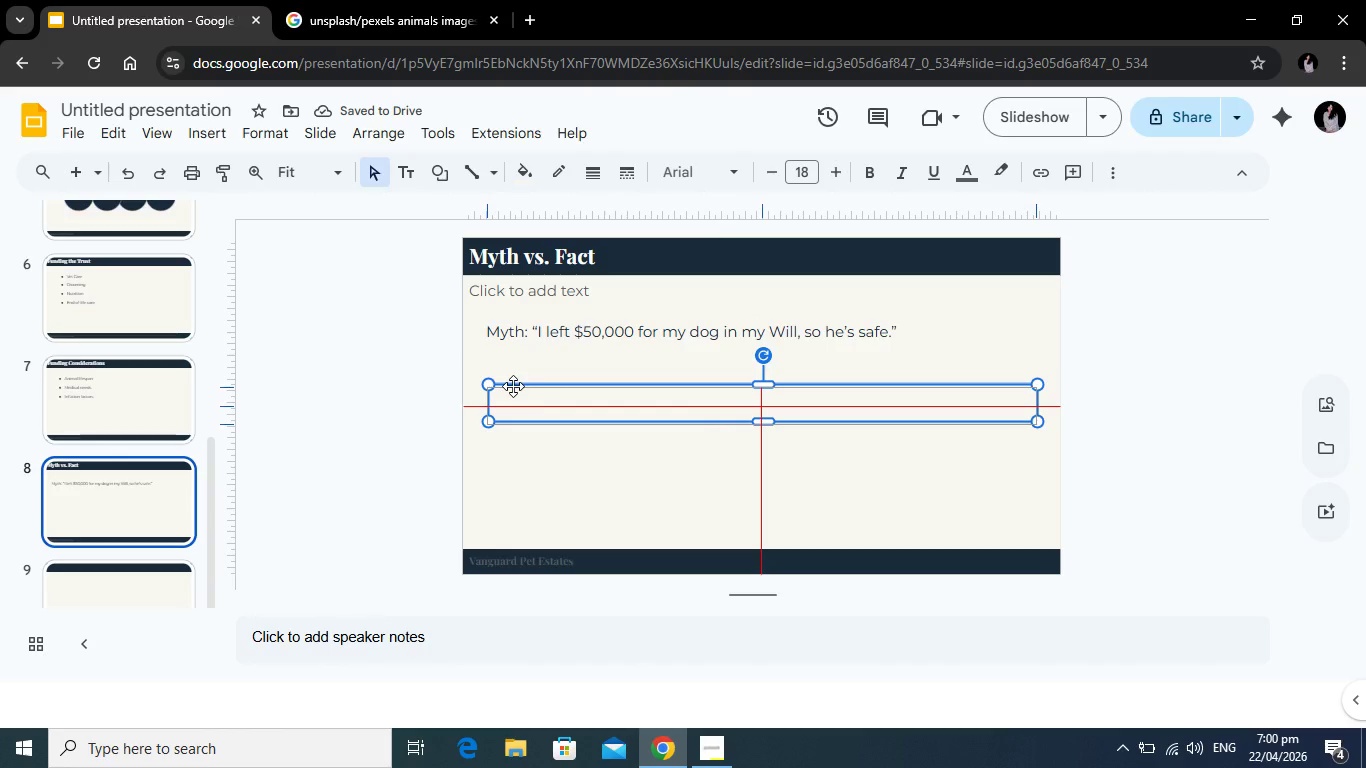 
wait(6.73)
 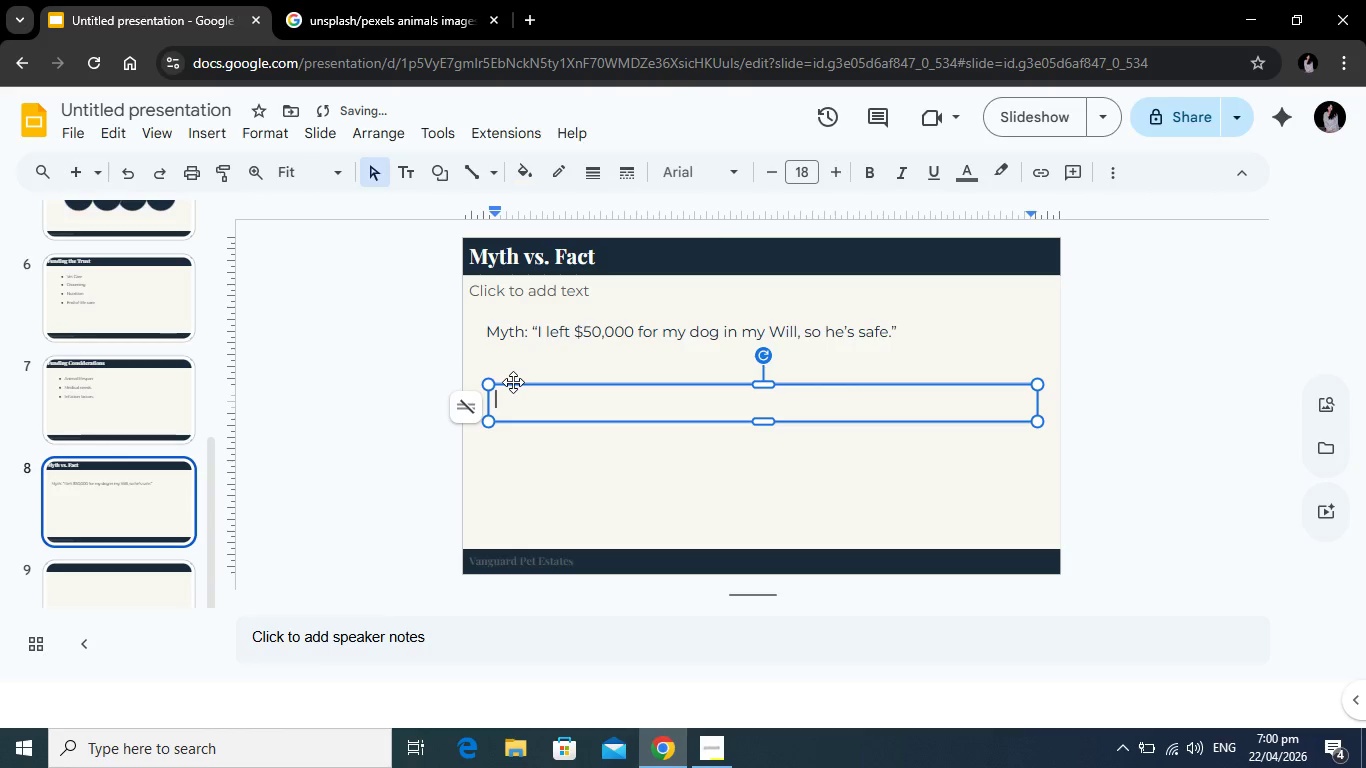 
left_click([517, 403])
 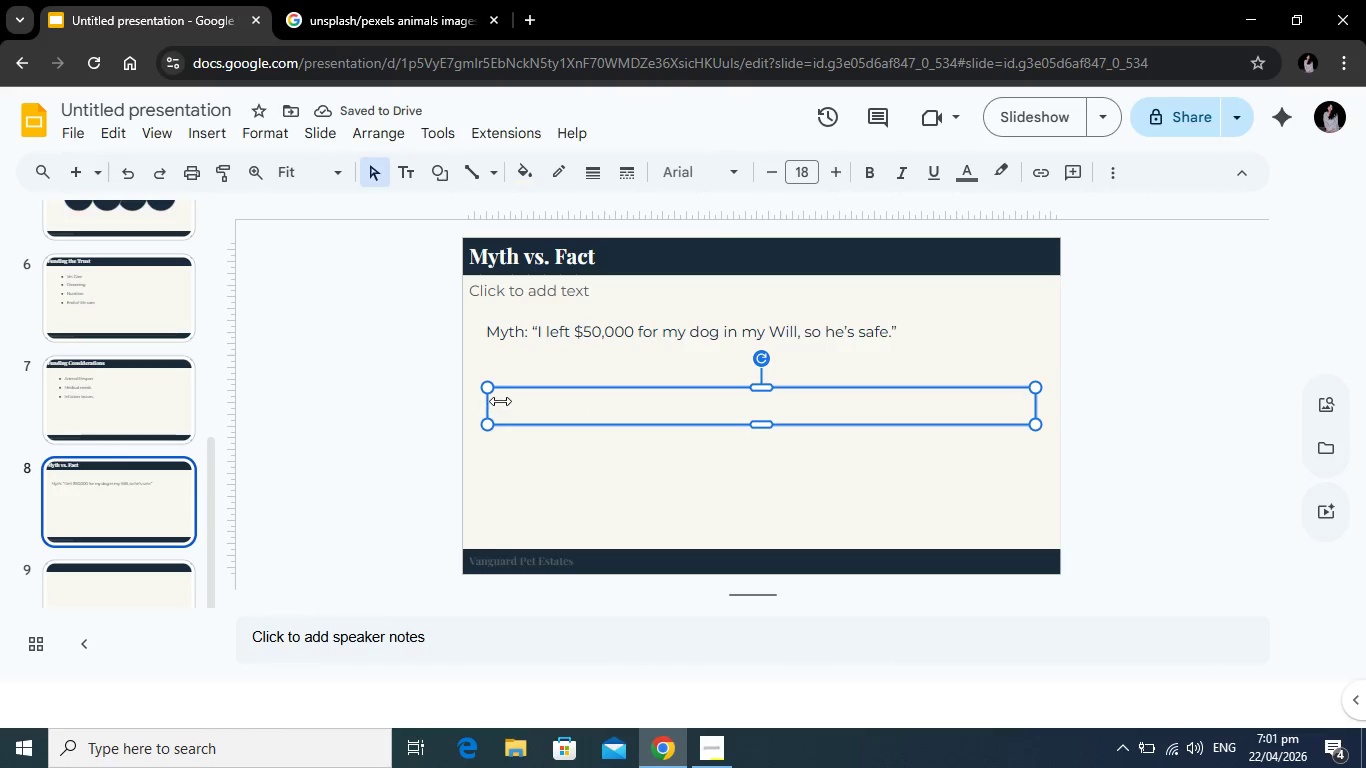 
left_click([513, 401])
 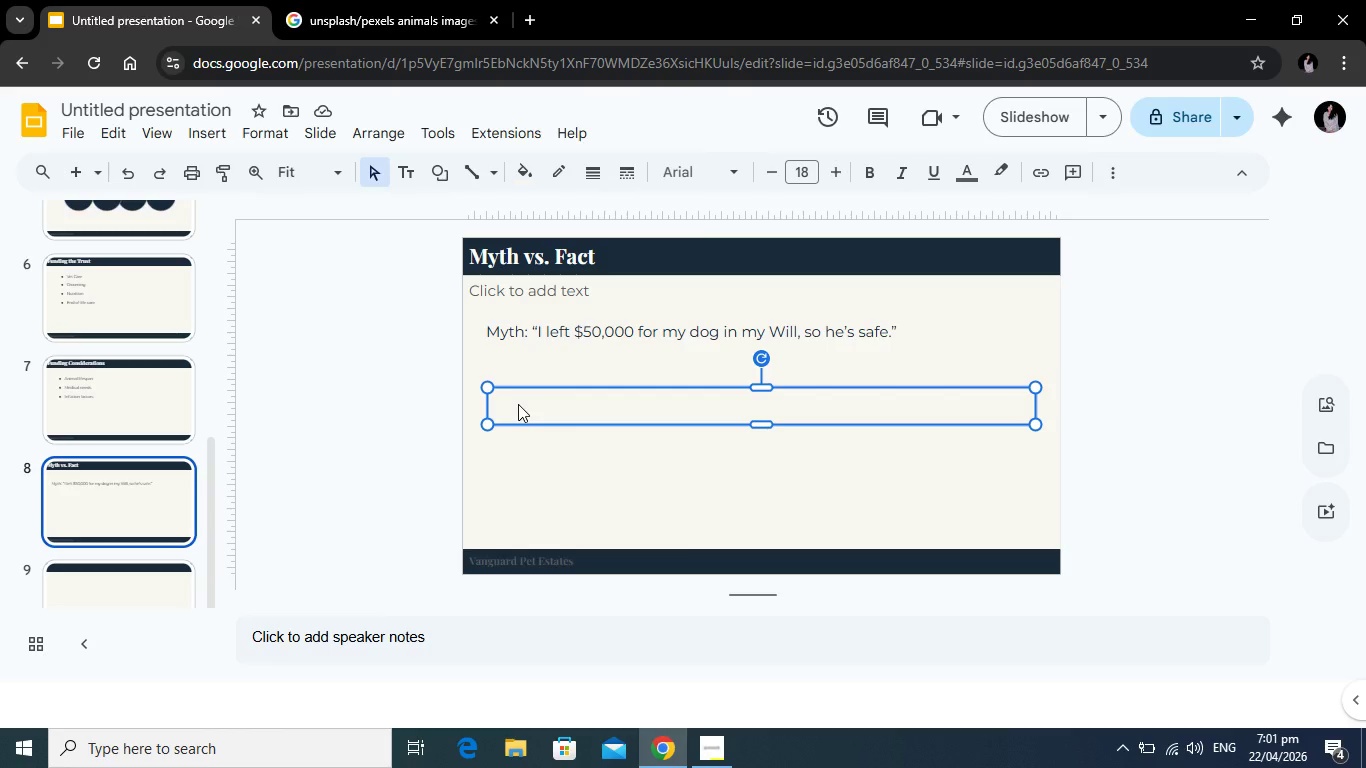 
type(Fact)
 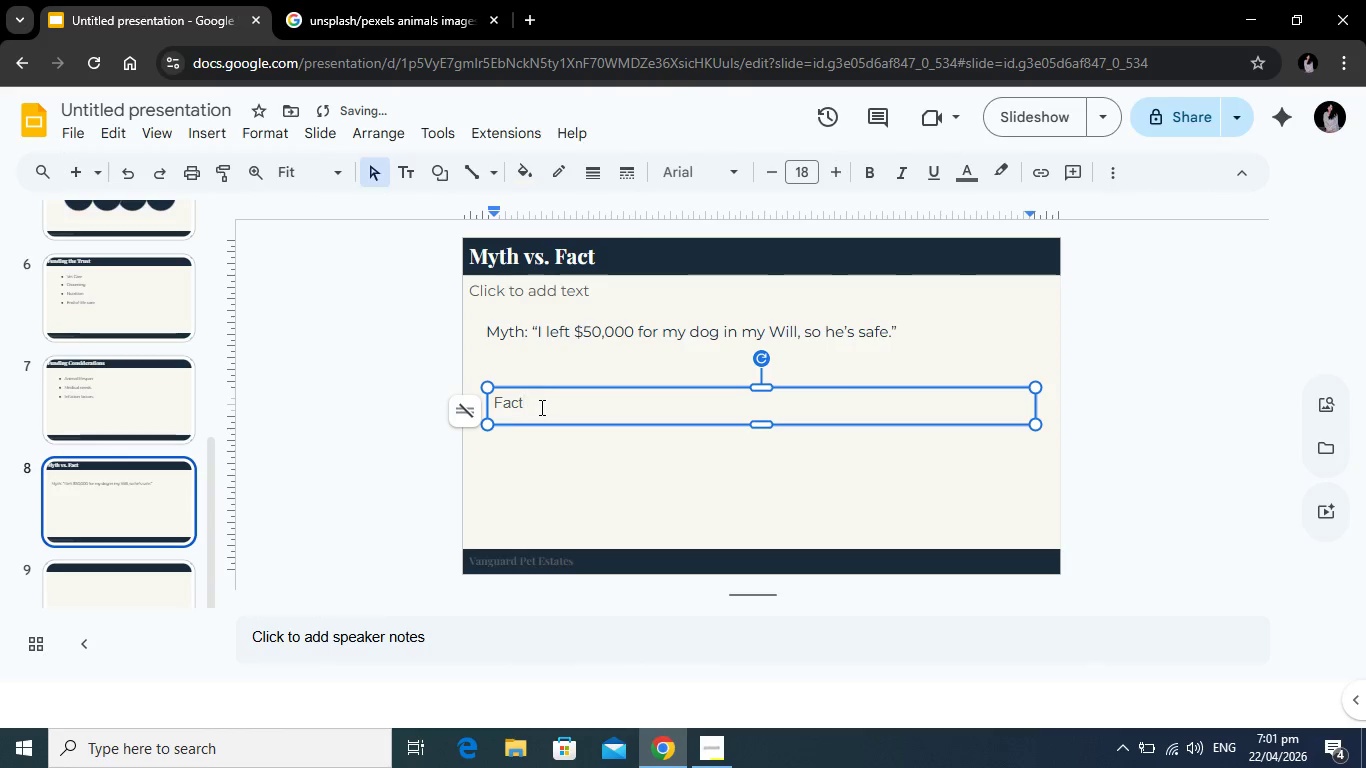 
left_click_drag(start_coordinate=[540, 406], to_coordinate=[474, 403])
 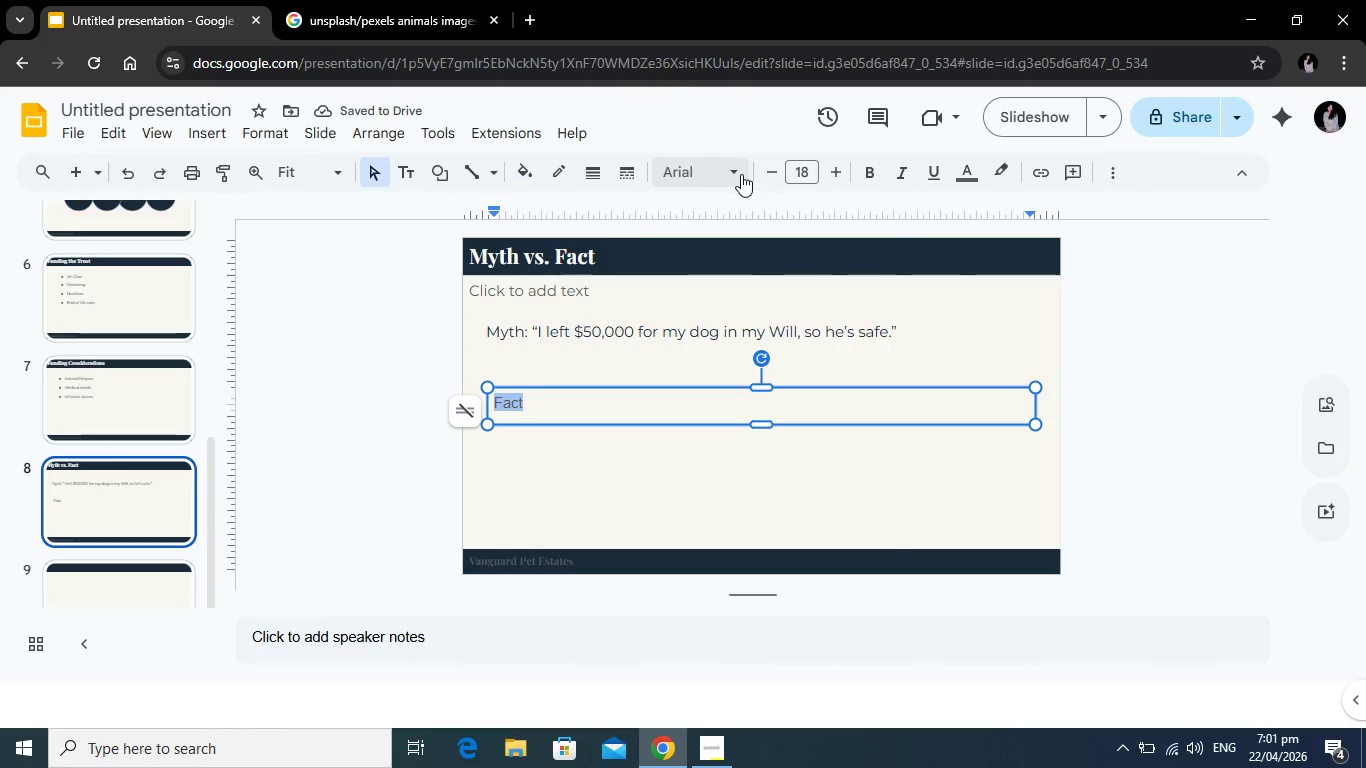 
left_click([741, 174])
 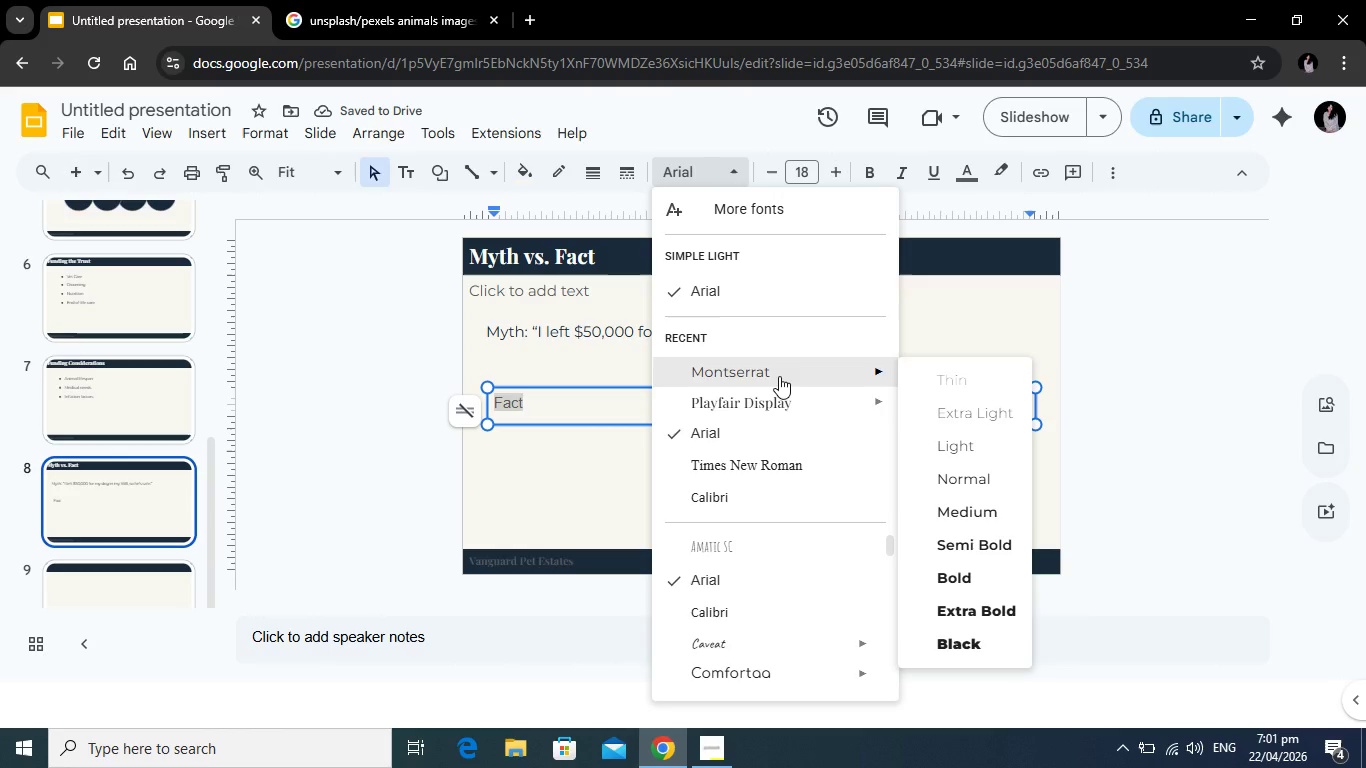 
left_click([779, 376])
 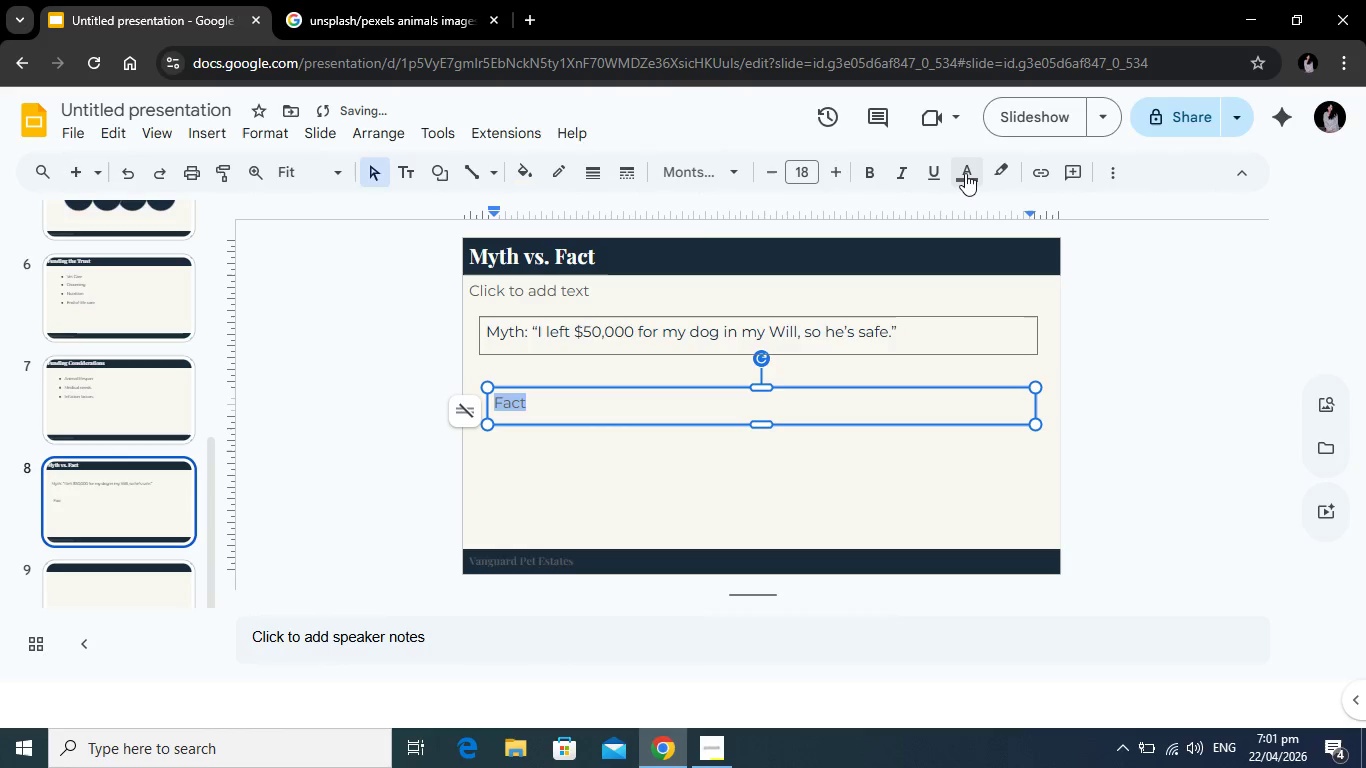 
left_click([965, 173])
 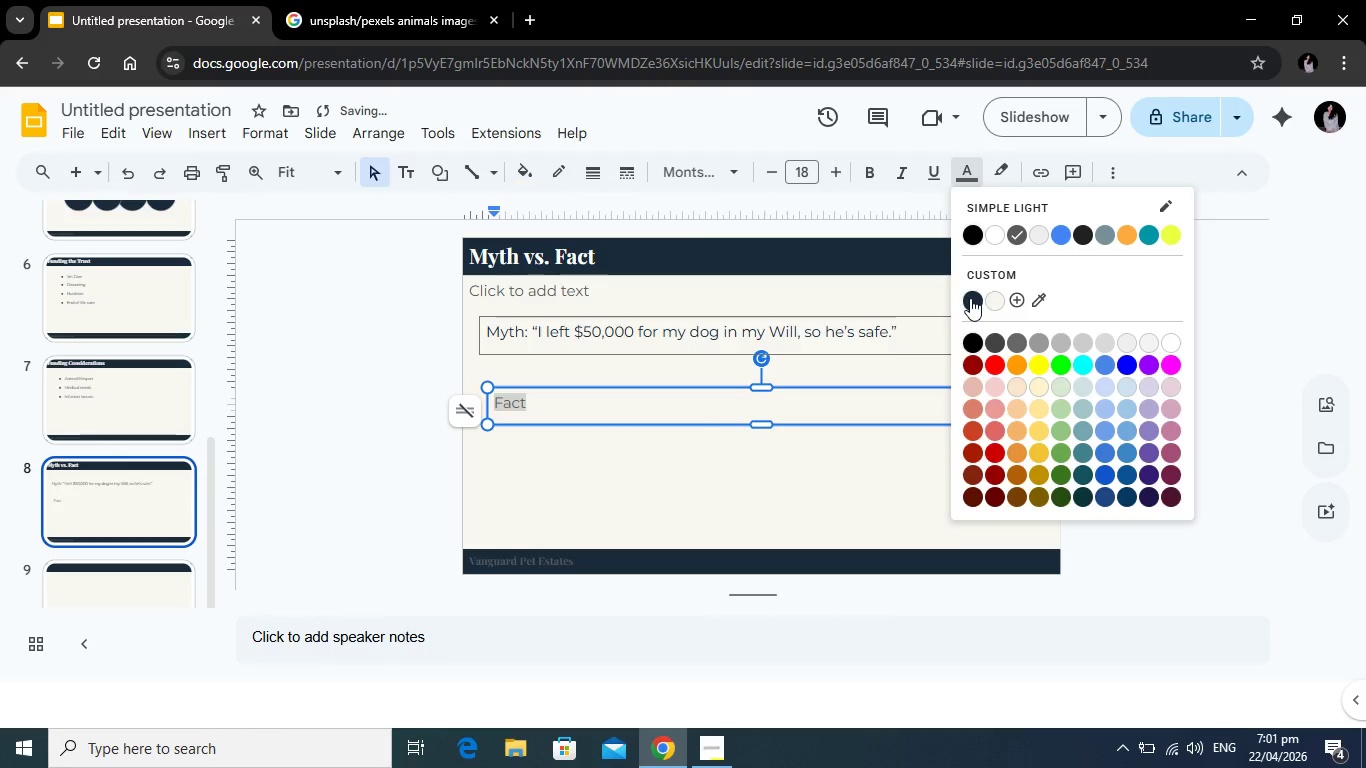 
left_click([970, 298])
 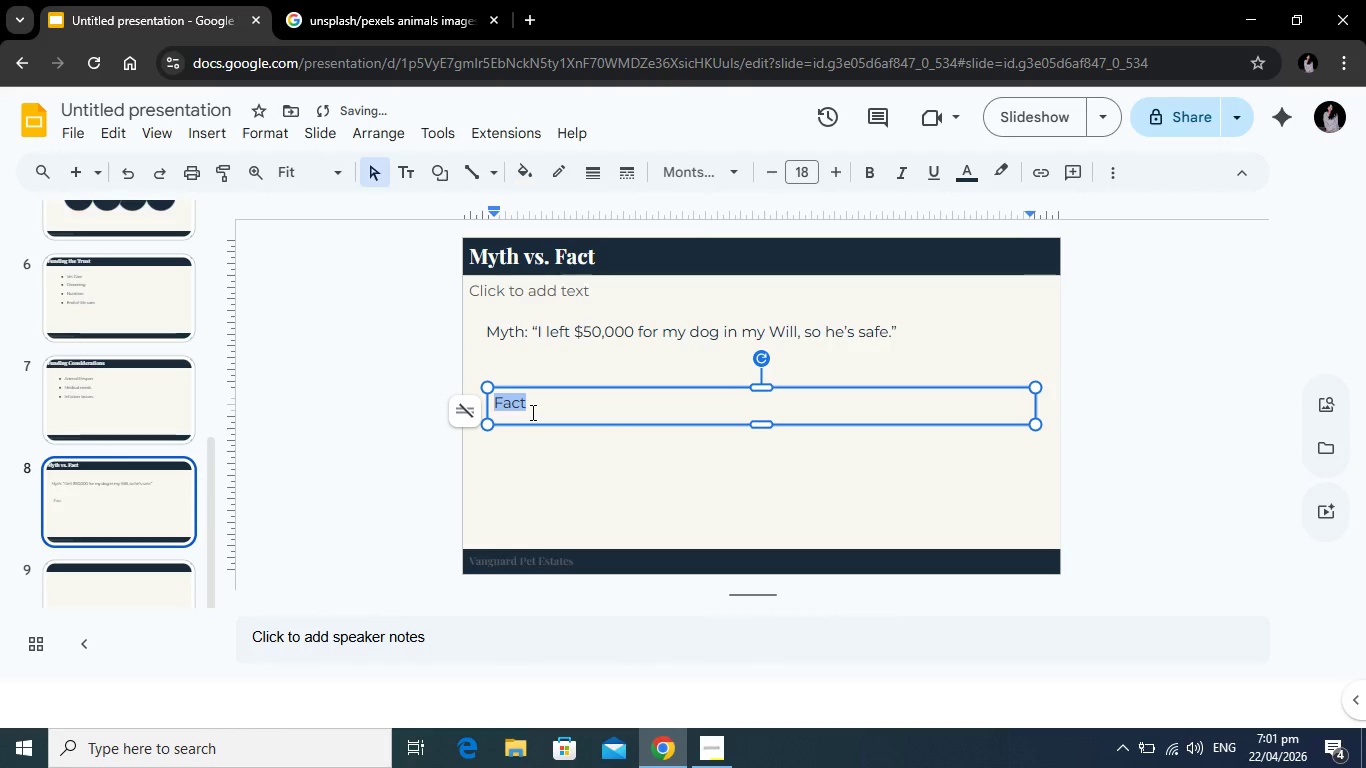 
left_click([531, 412])
 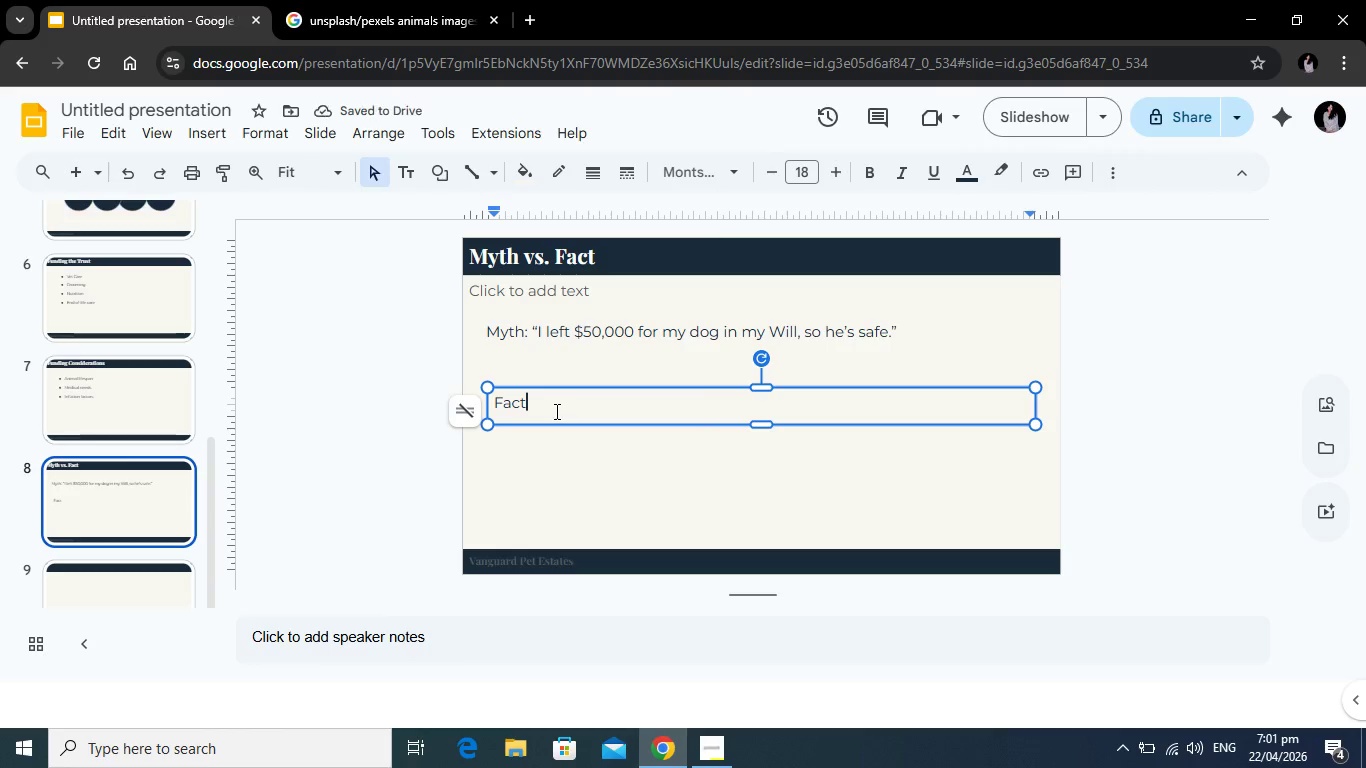 
key(Shift+Semicolon)
 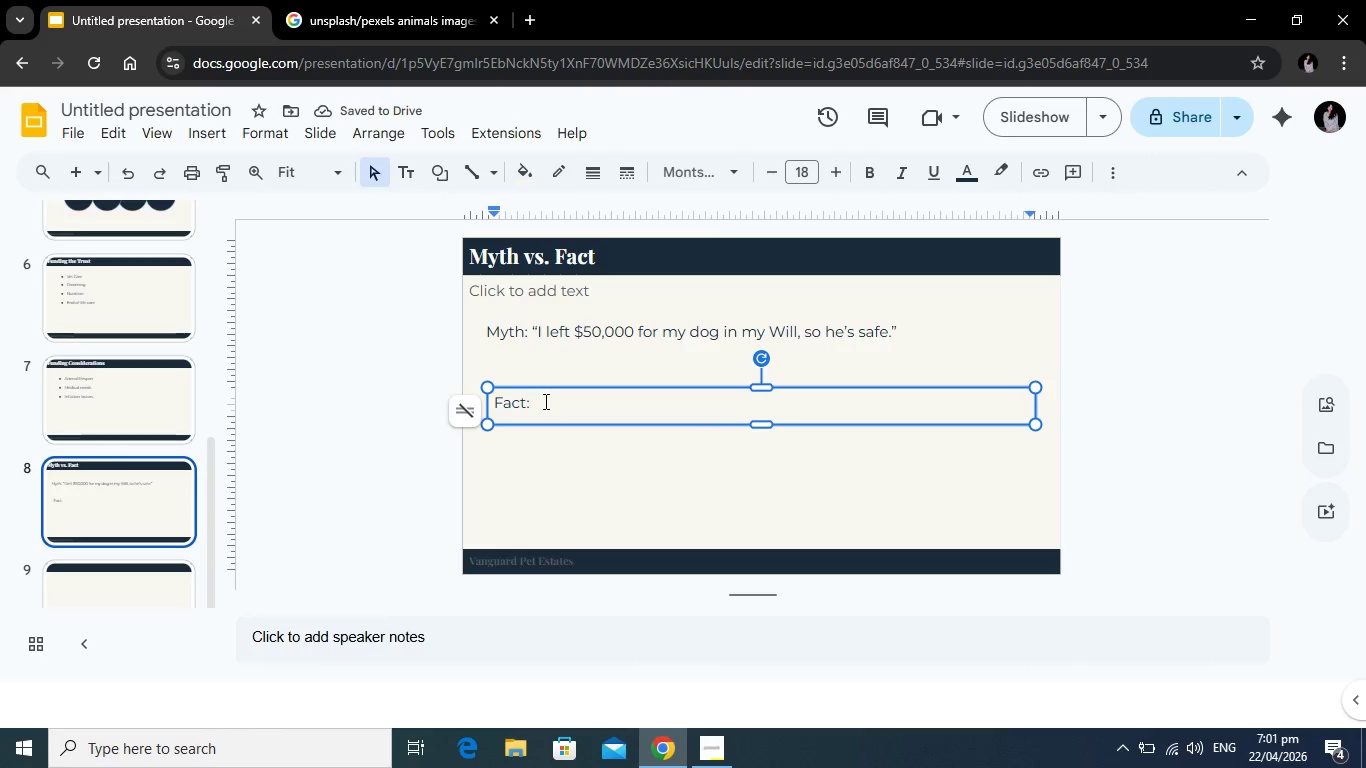 
left_click_drag(start_coordinate=[548, 410], to_coordinate=[495, 406])
 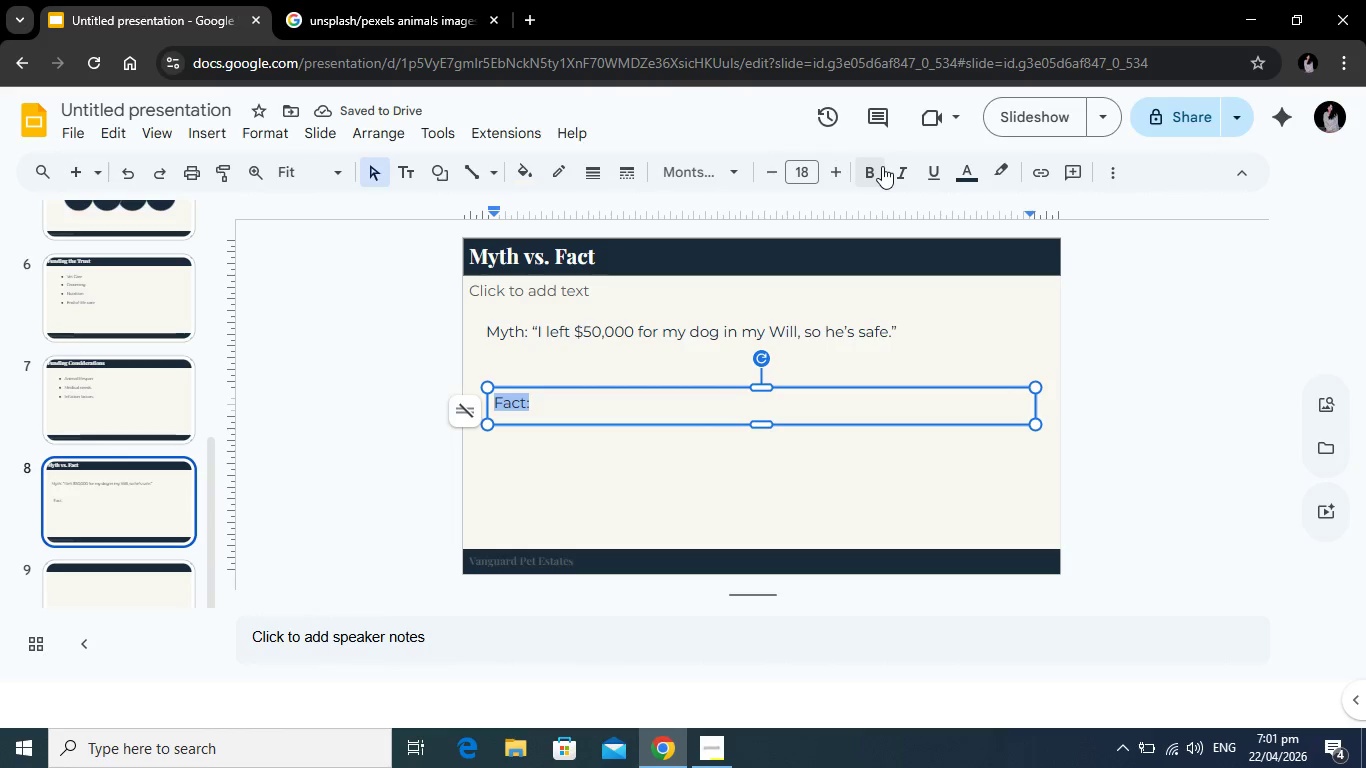 
left_click([881, 166])
 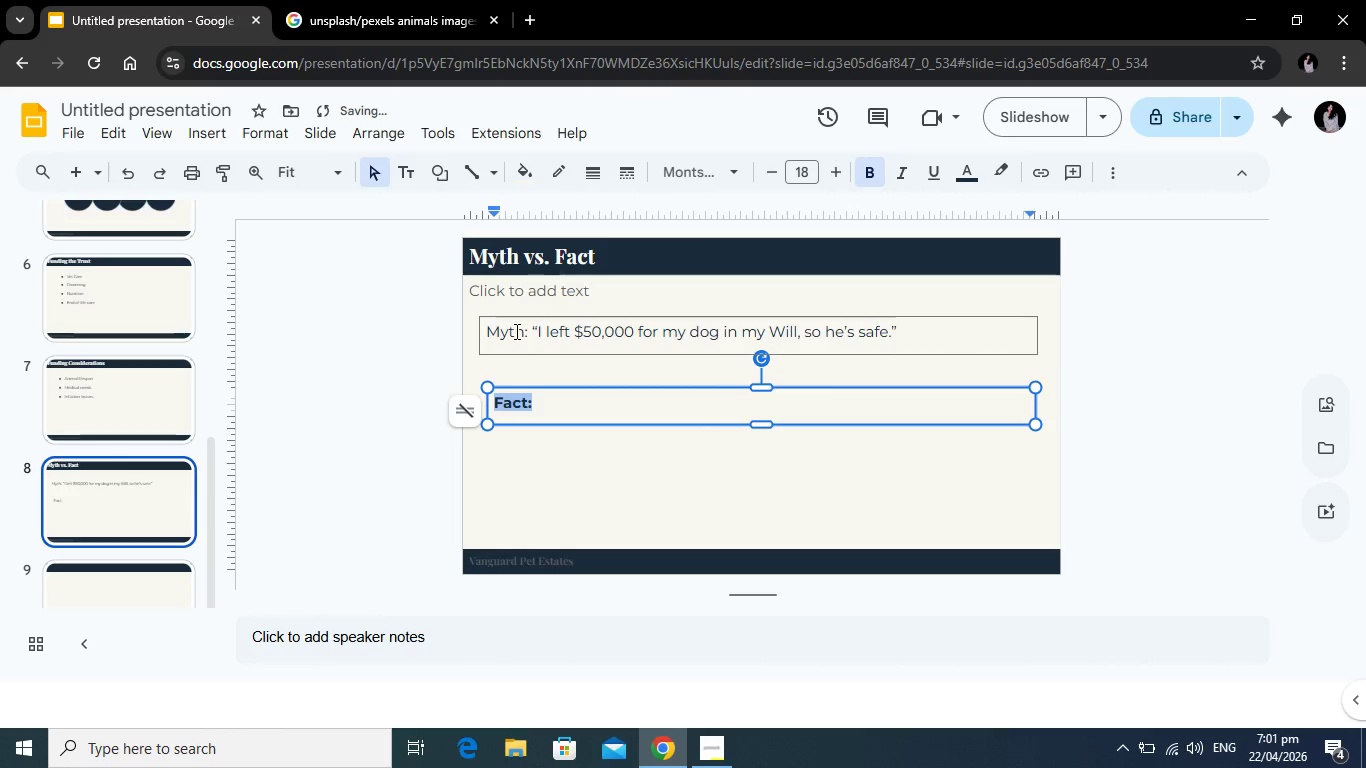 
left_click([515, 331])
 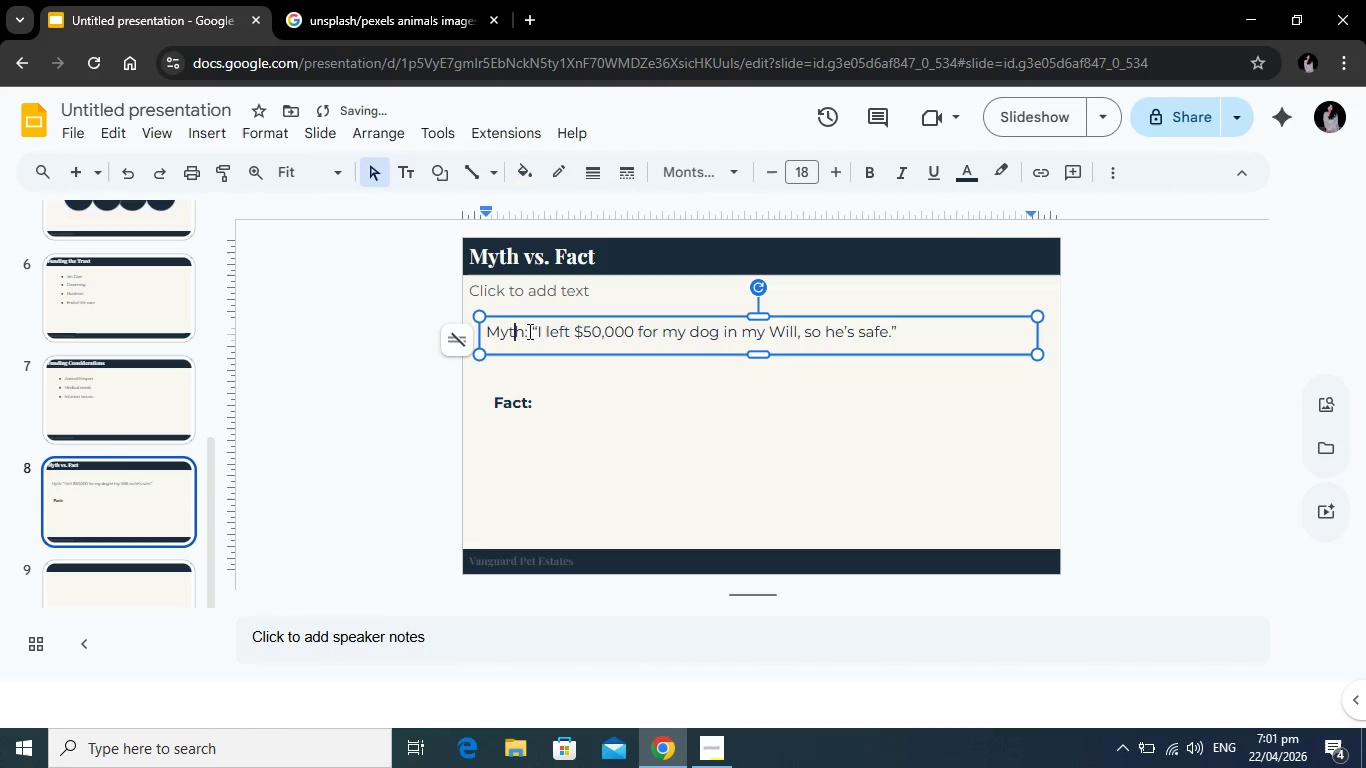 
left_click_drag(start_coordinate=[528, 331], to_coordinate=[479, 332])
 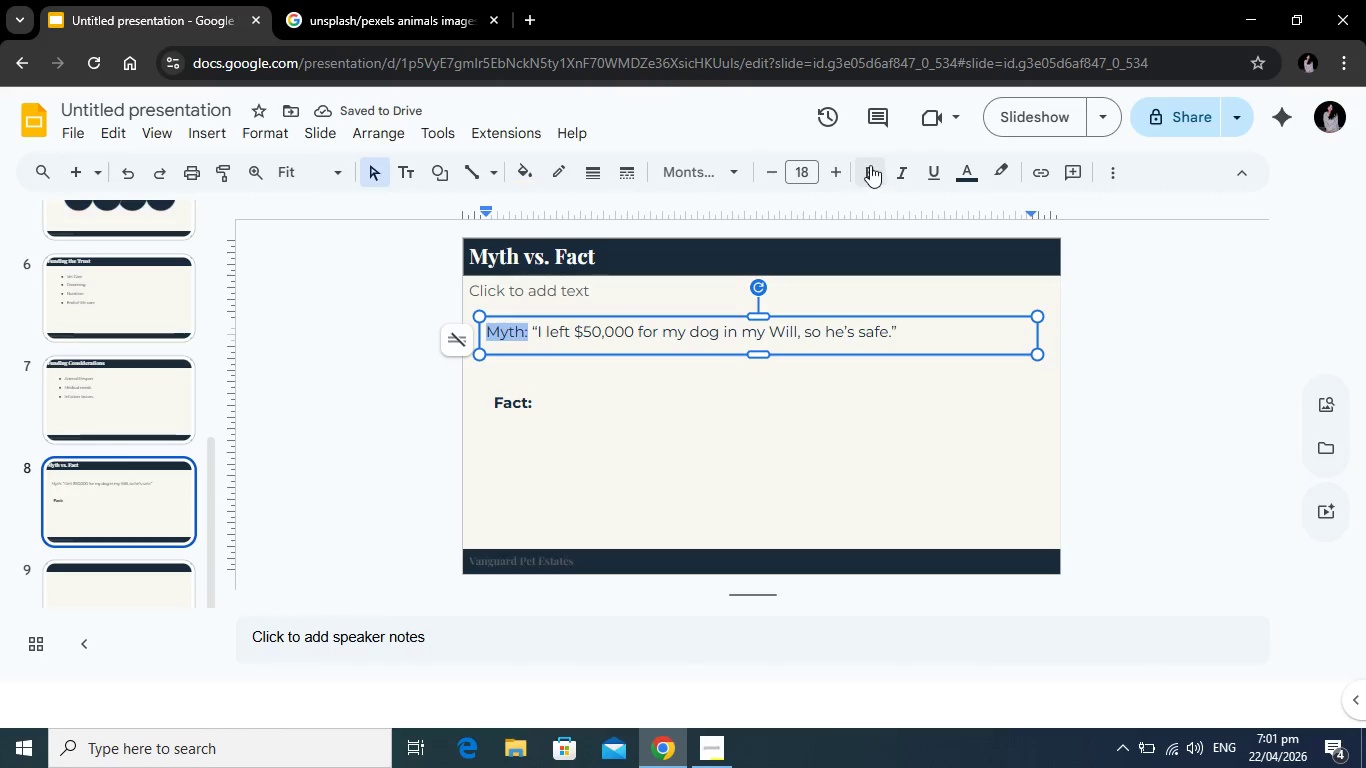 
left_click([870, 165])
 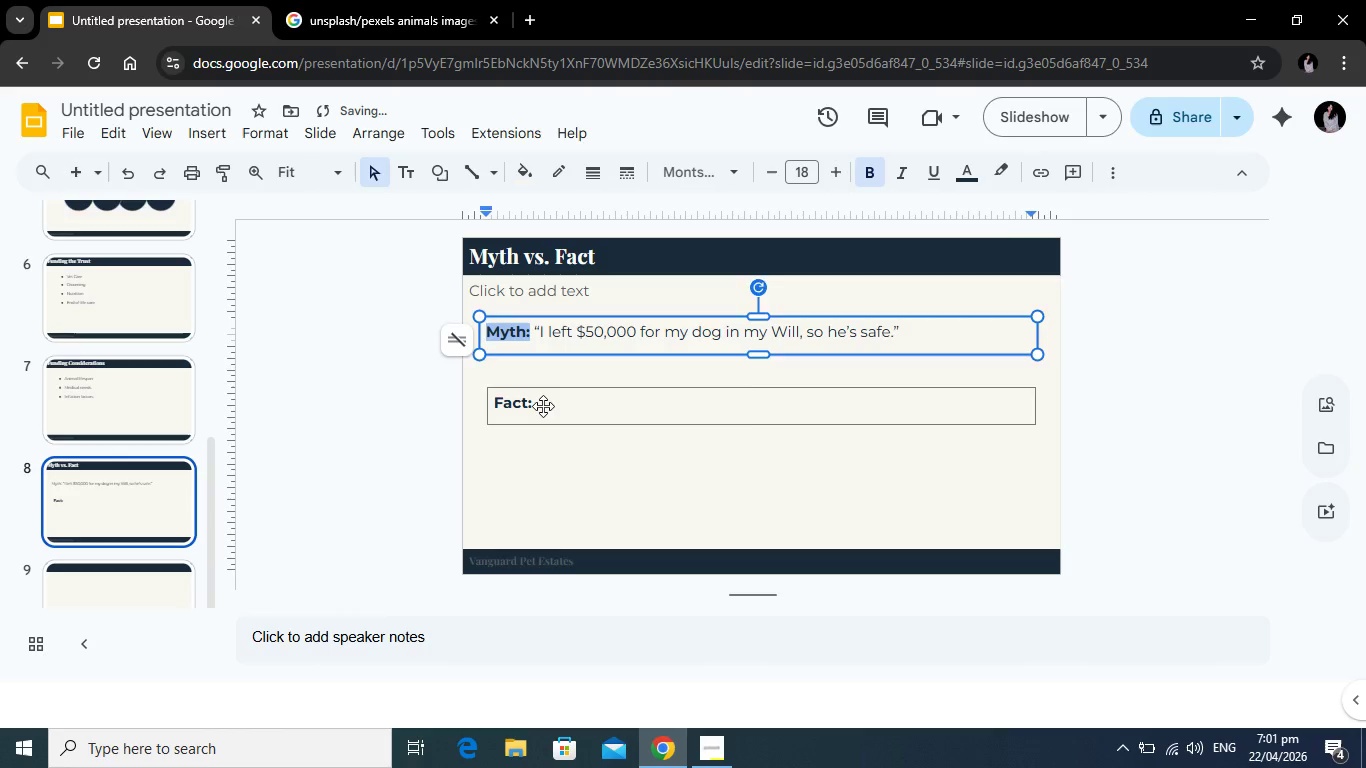 
left_click([543, 406])
 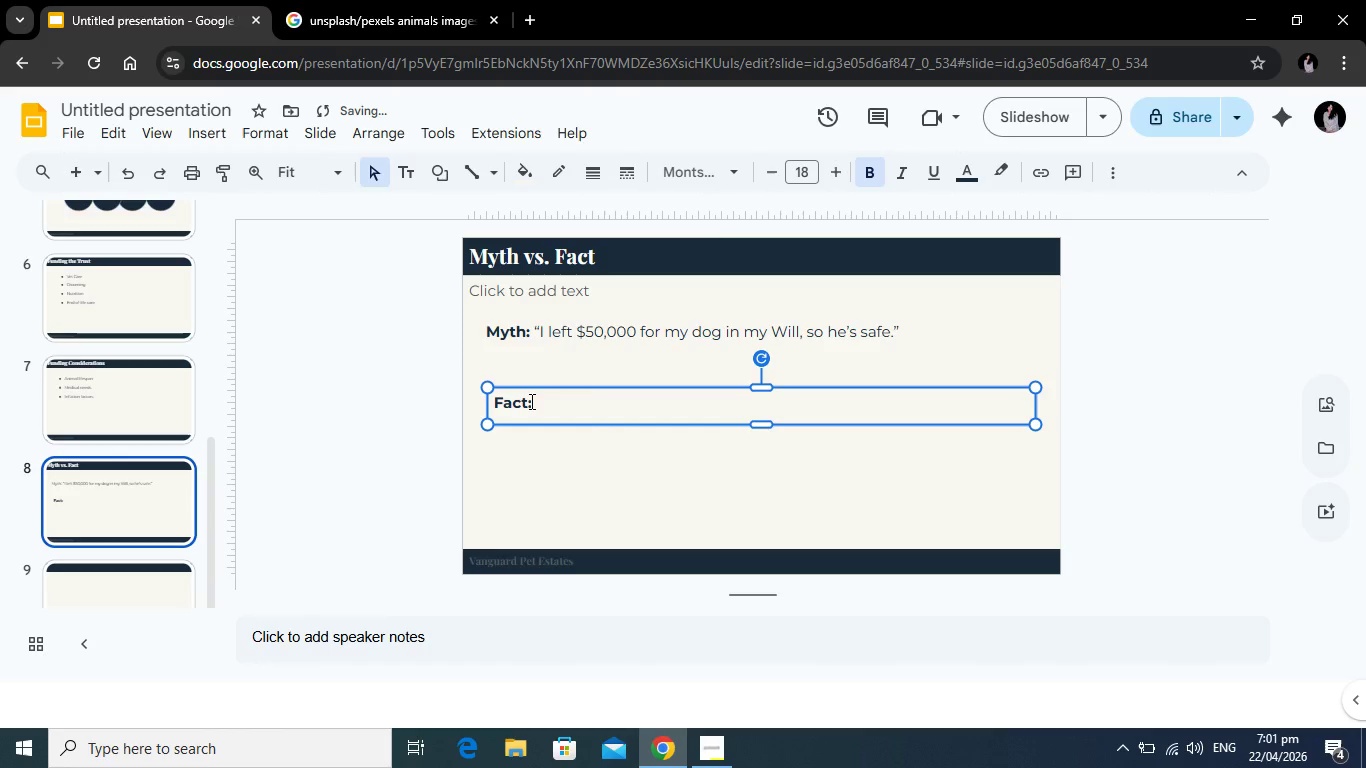 
left_click([530, 401])
 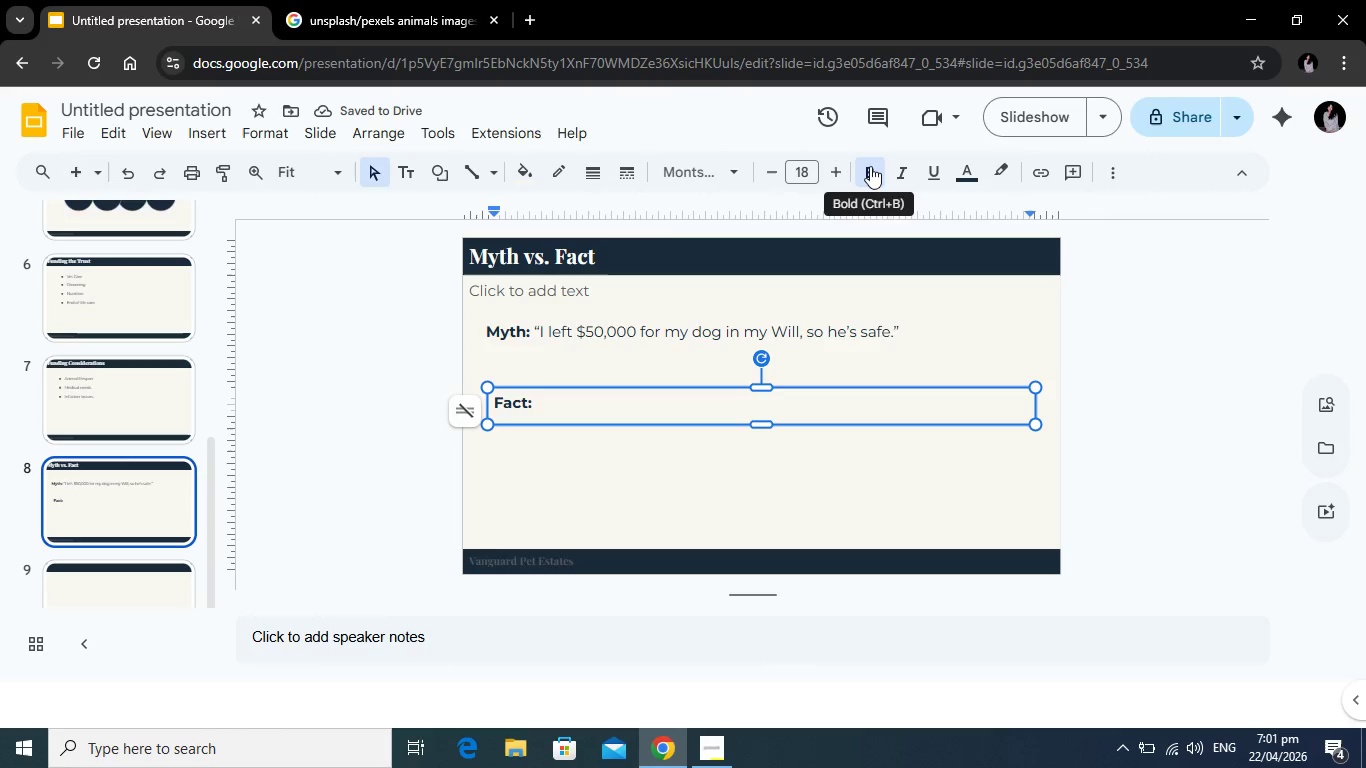 
left_click([870, 166])
 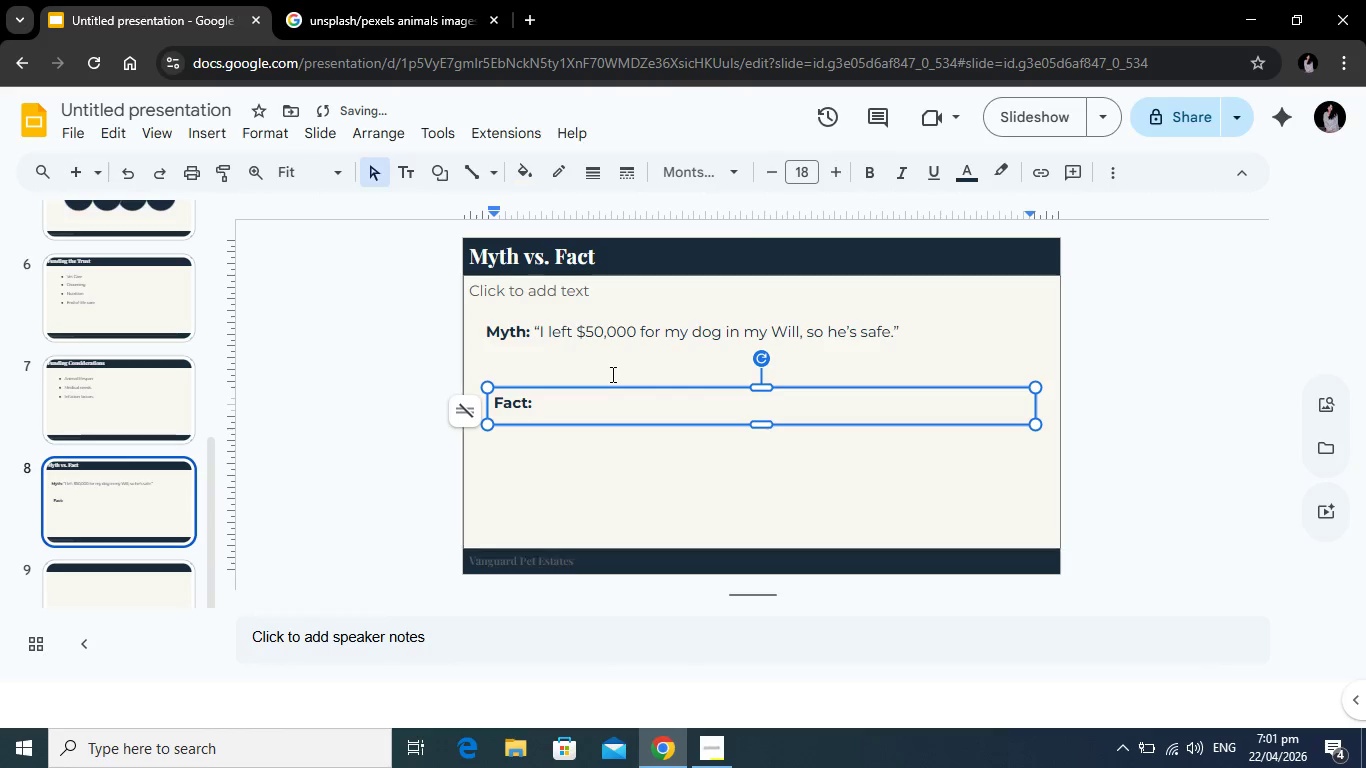 
type( A Will must go through probate. Money may not be available for months, and the dog's vc)
key(Backspace)
key(Backspace)
type(care is not legally enforceable.)
 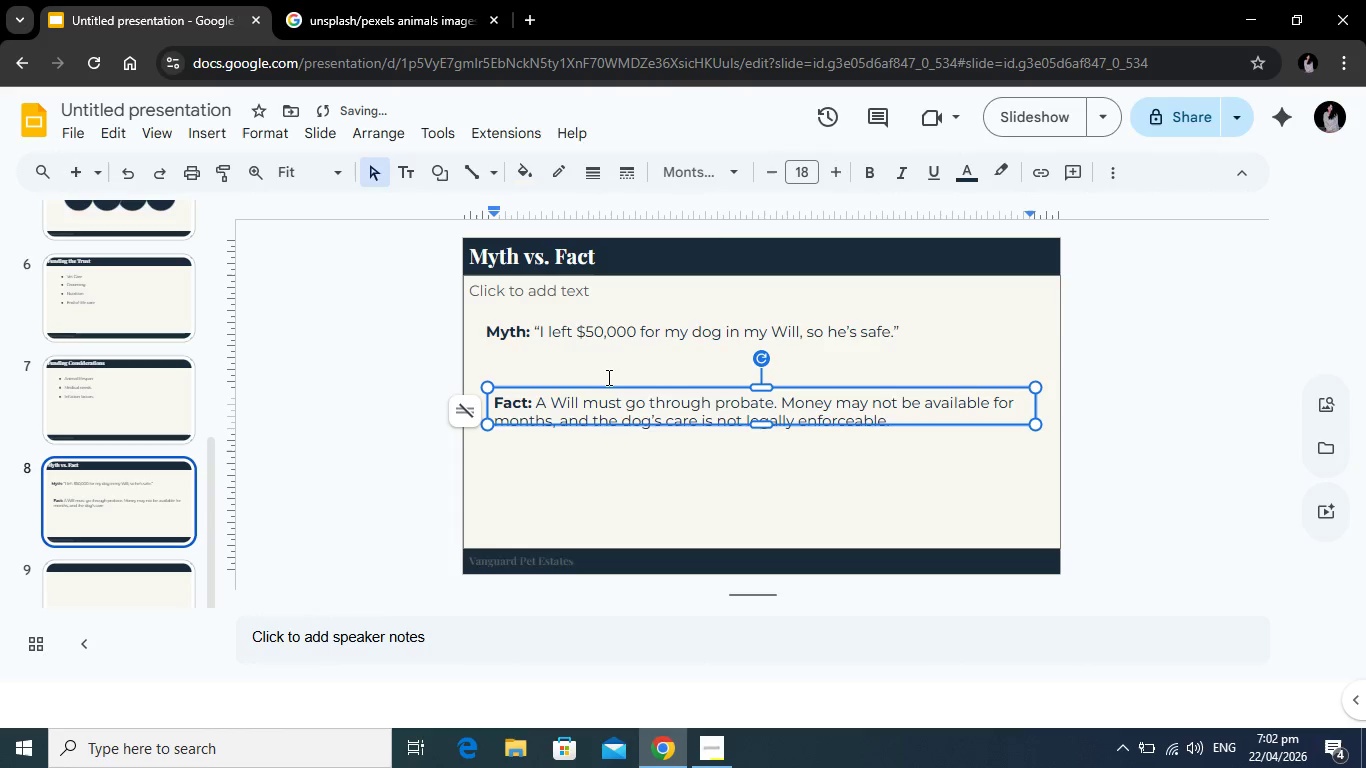 
hold_key(key=ShiftRight, duration=0.31)
 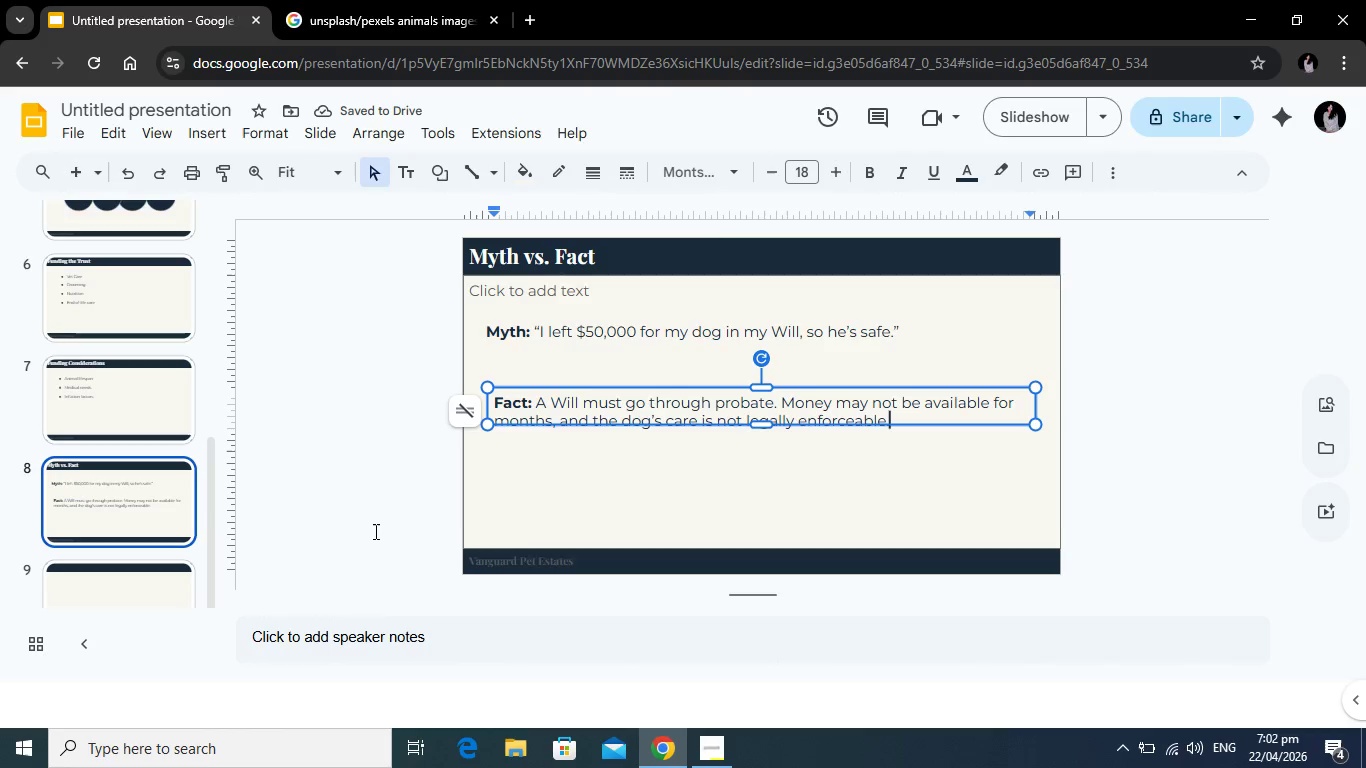 
left_click([364, 534])
 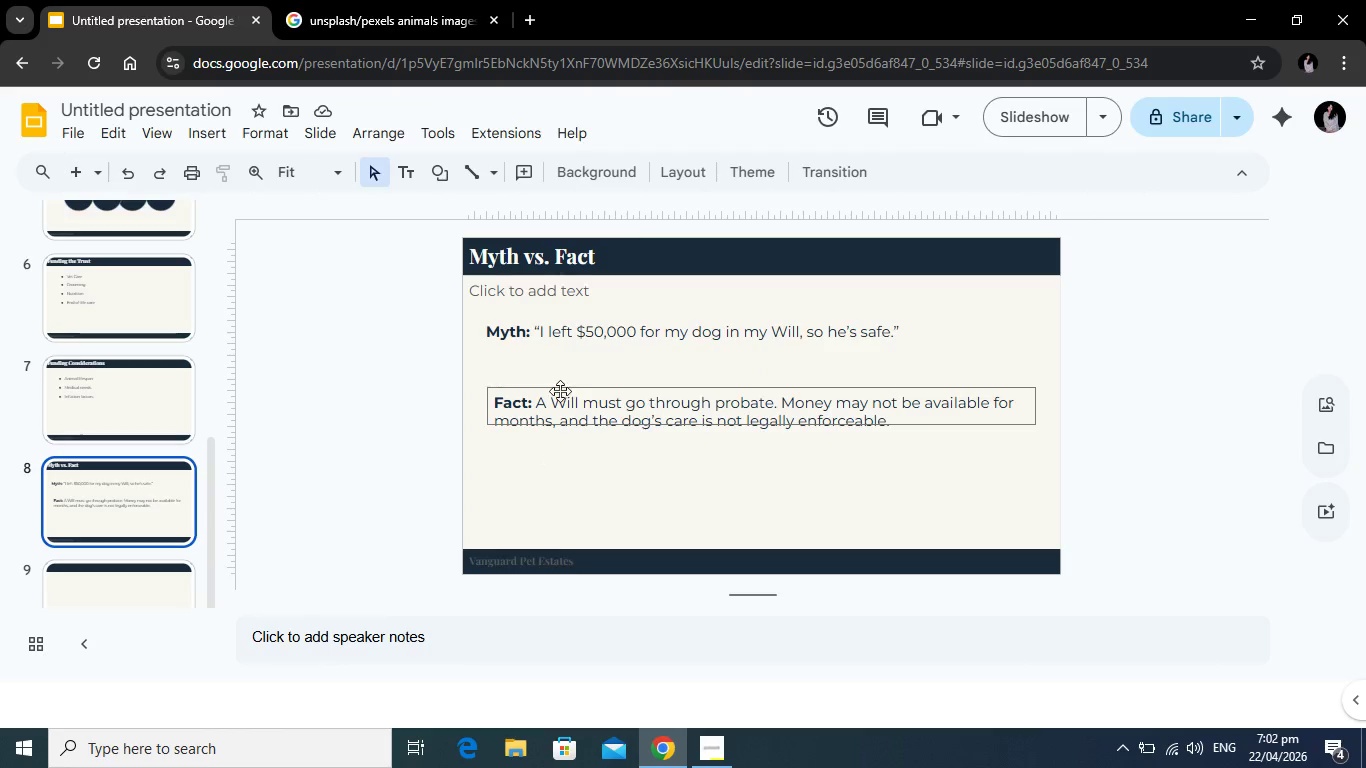 
left_click_drag(start_coordinate=[560, 391], to_coordinate=[551, 392])
 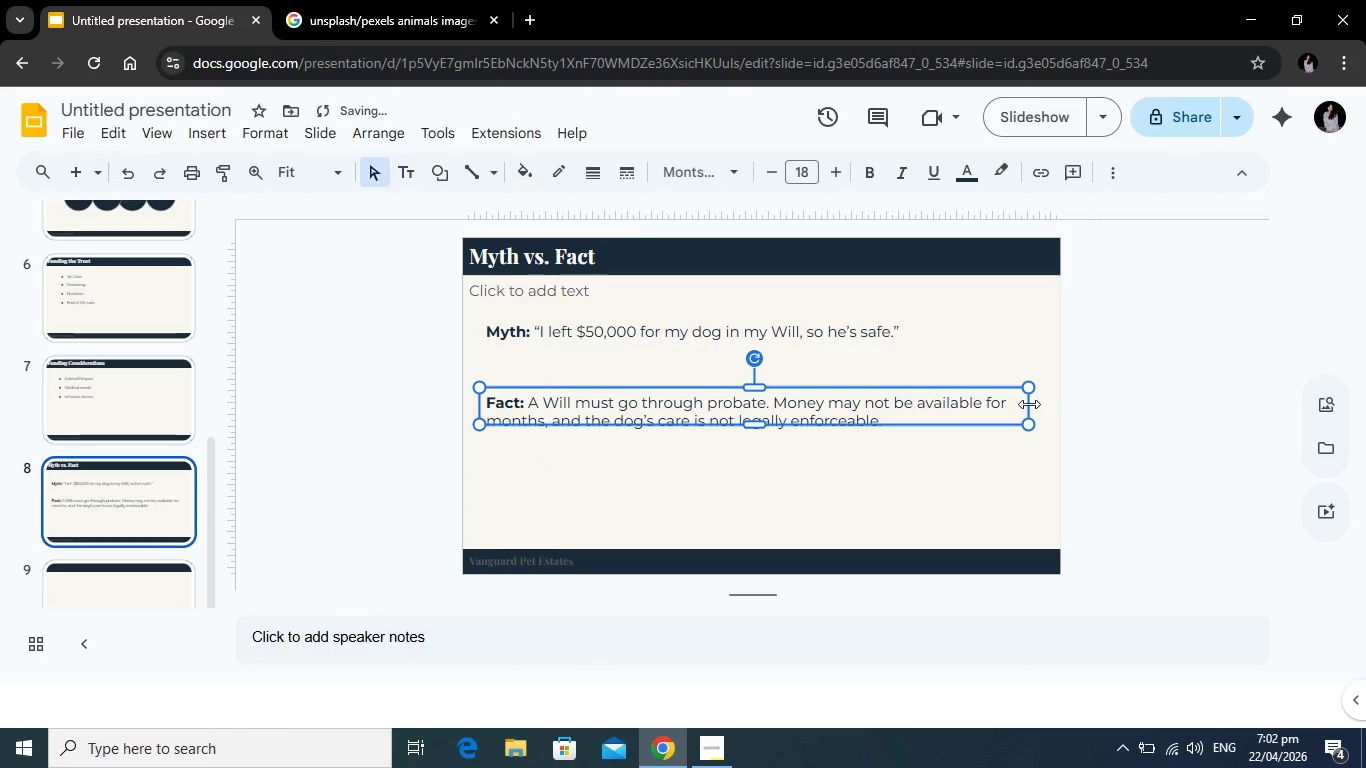 
left_click_drag(start_coordinate=[1029, 404], to_coordinate=[1038, 405])
 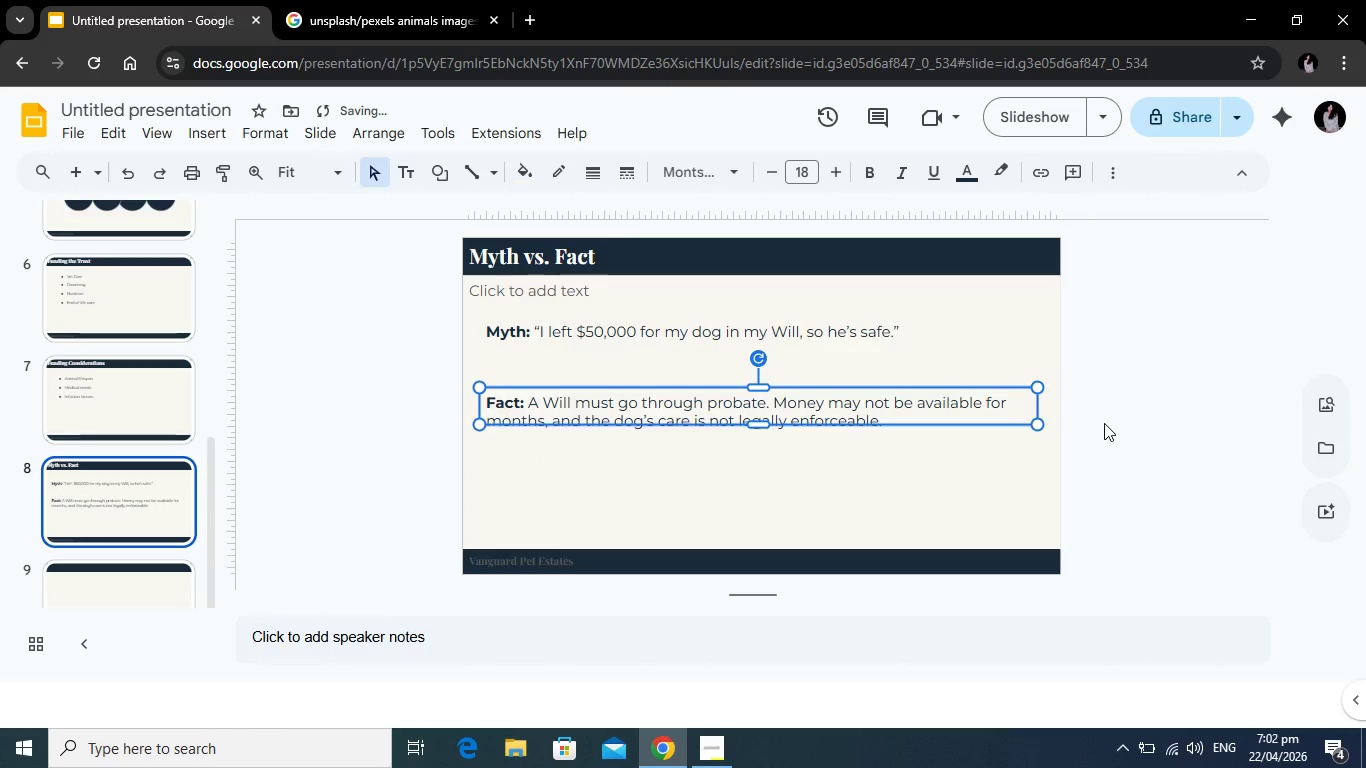 
left_click([1104, 423])
 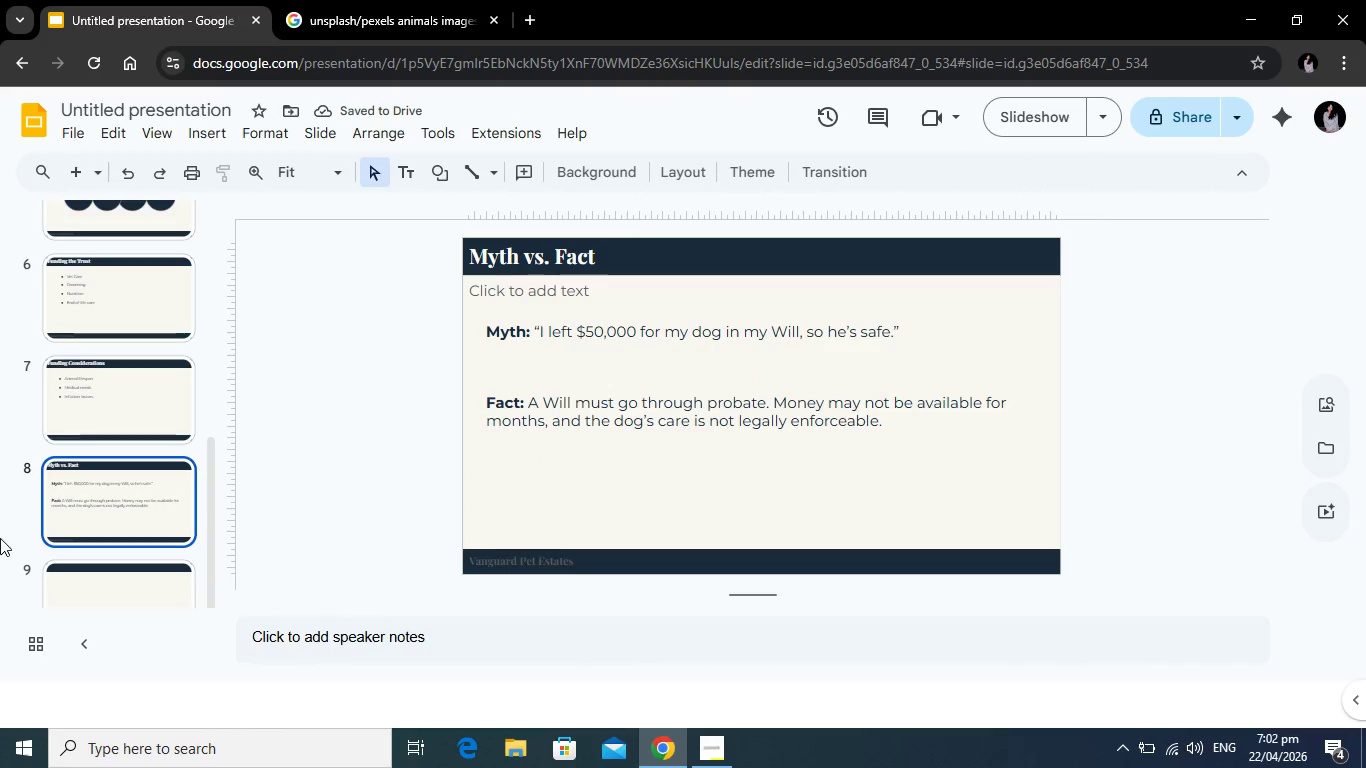 
scroll: coordinate [109, 502], scroll_direction: down, amount: 2.0
 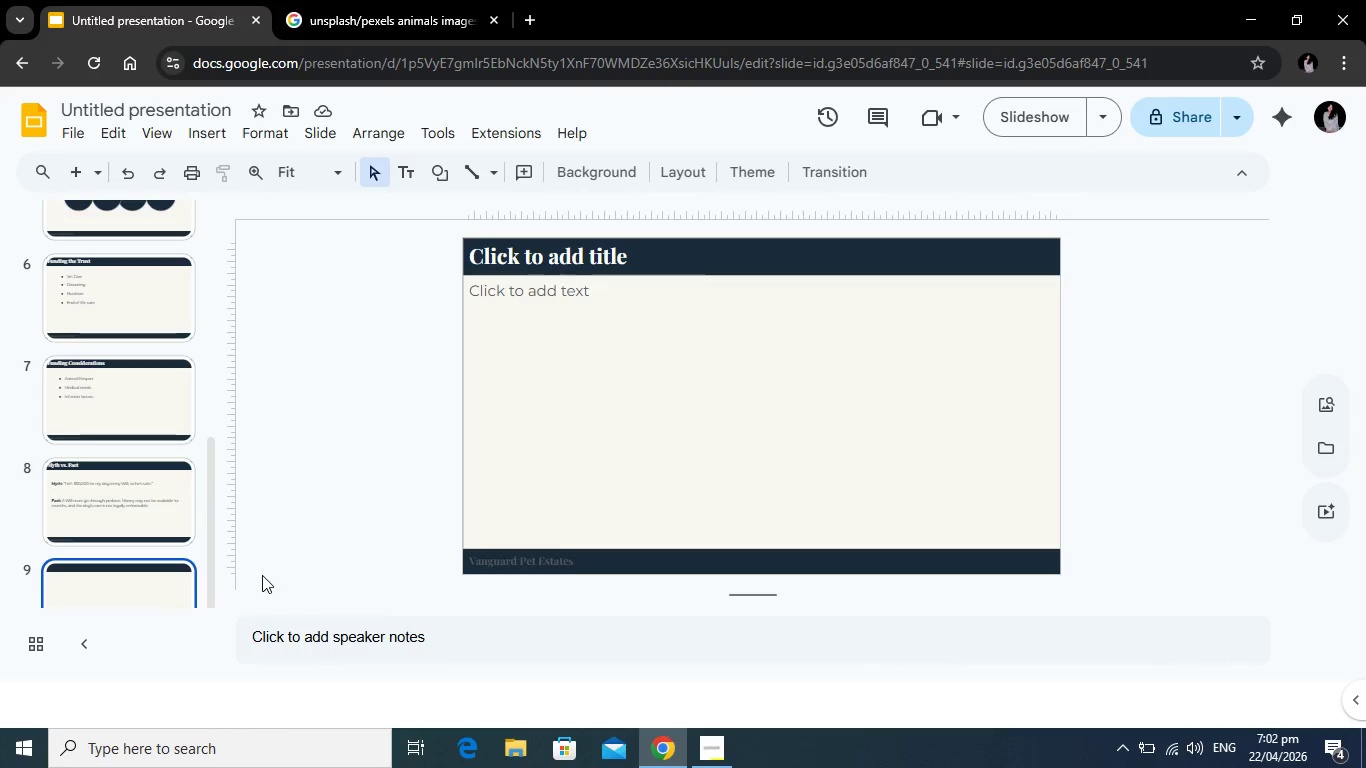 
wait(12.44)
 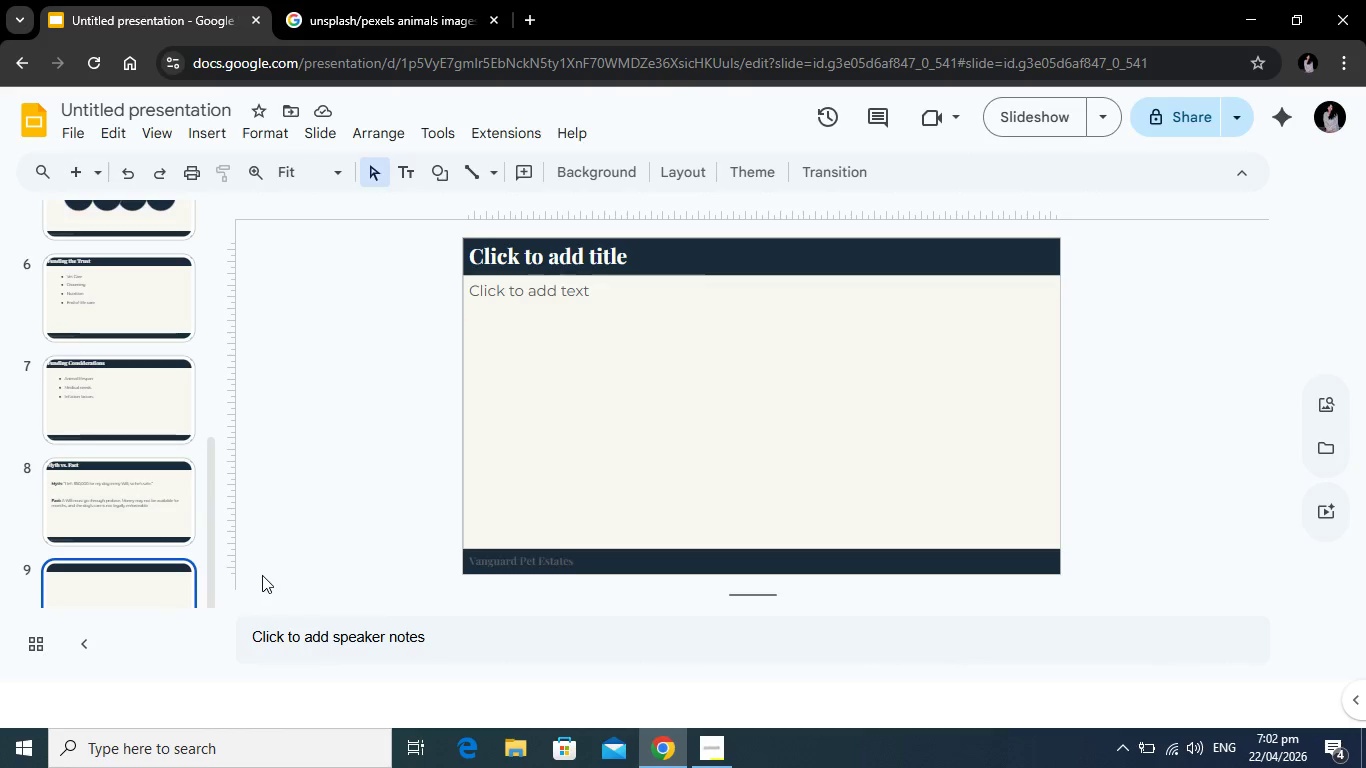 
right_click([105, 587])
 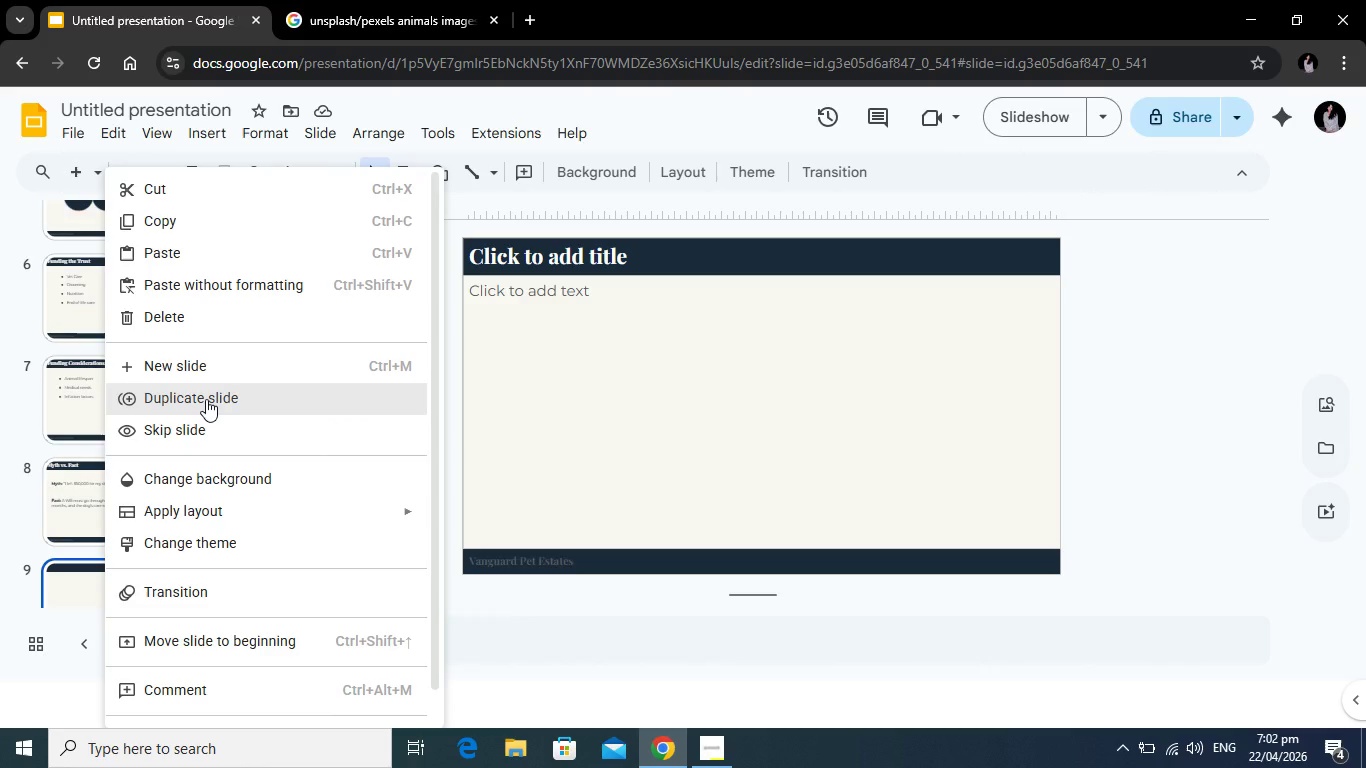 
left_click([206, 399])
 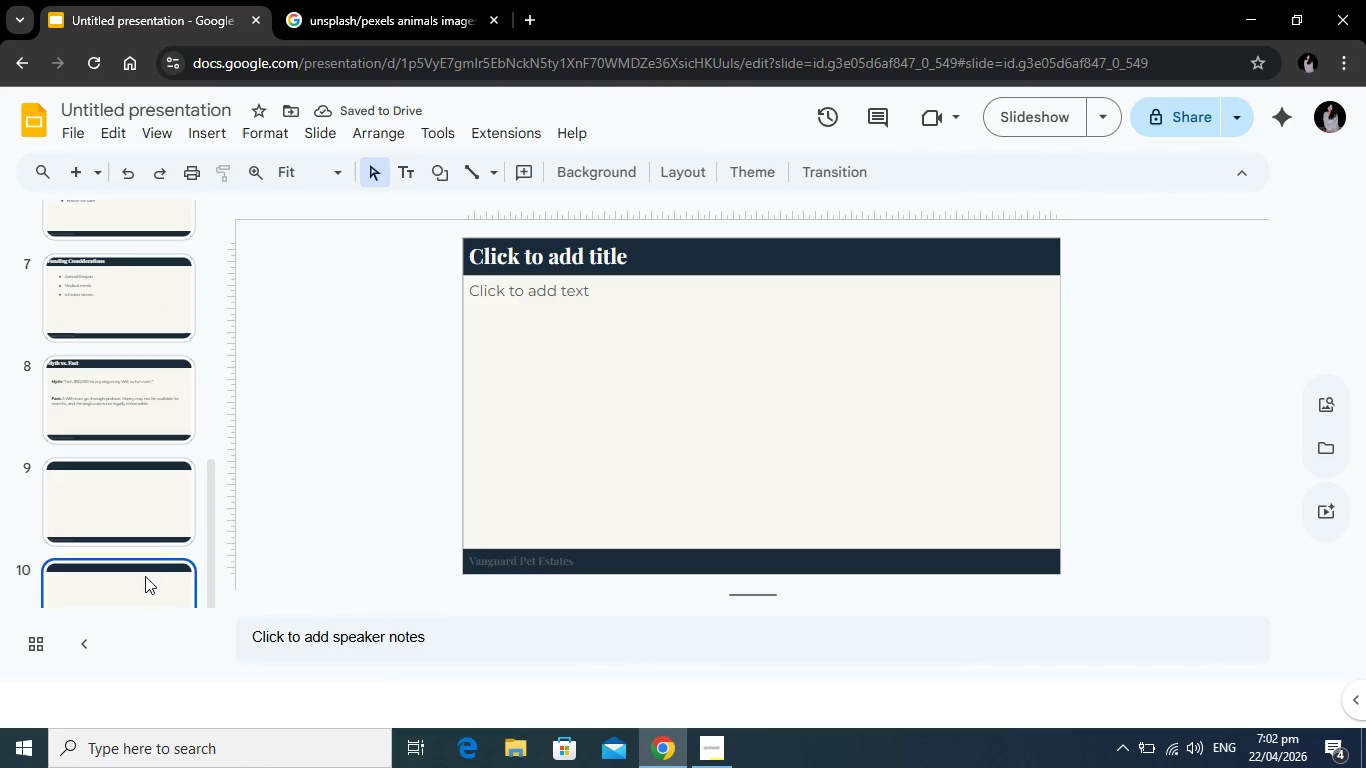 
wait(8.45)
 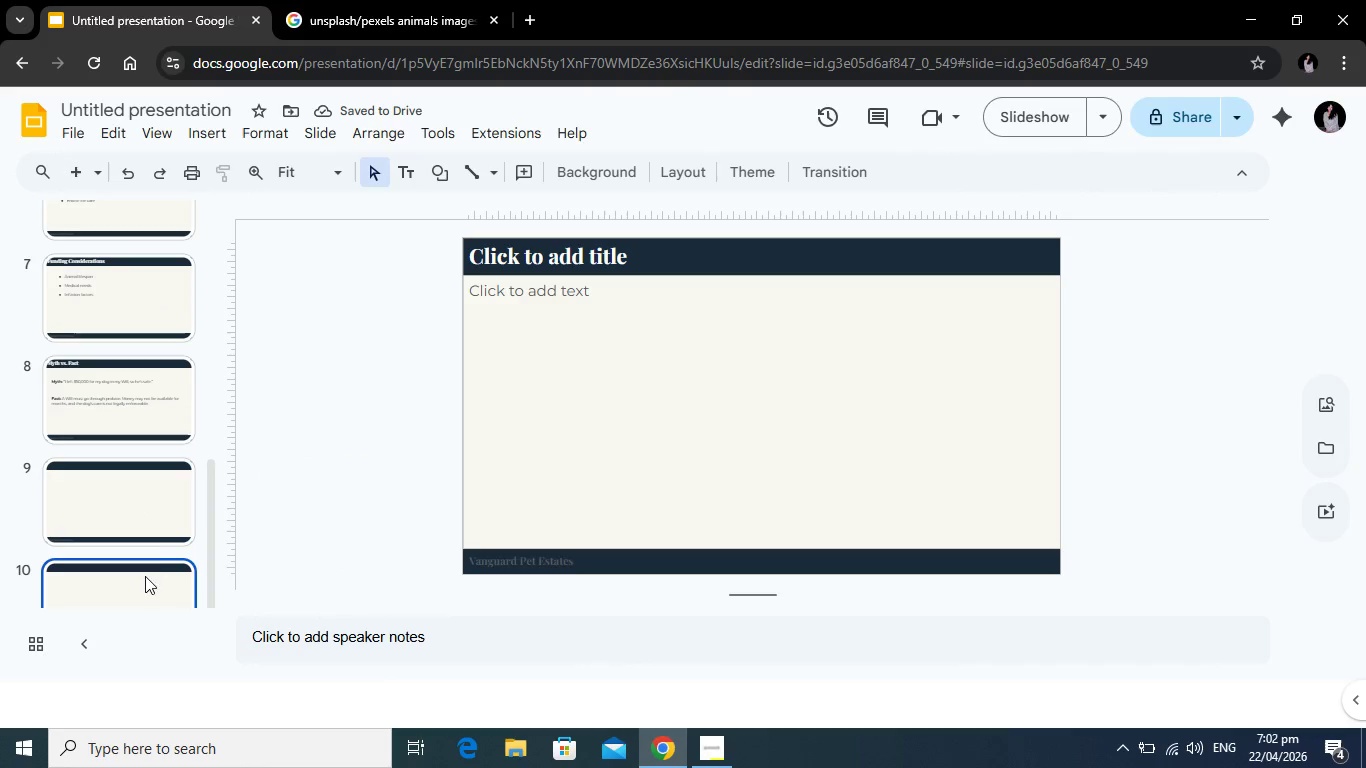 
scroll: coordinate [109, 468], scroll_direction: up, amount: 7.0
 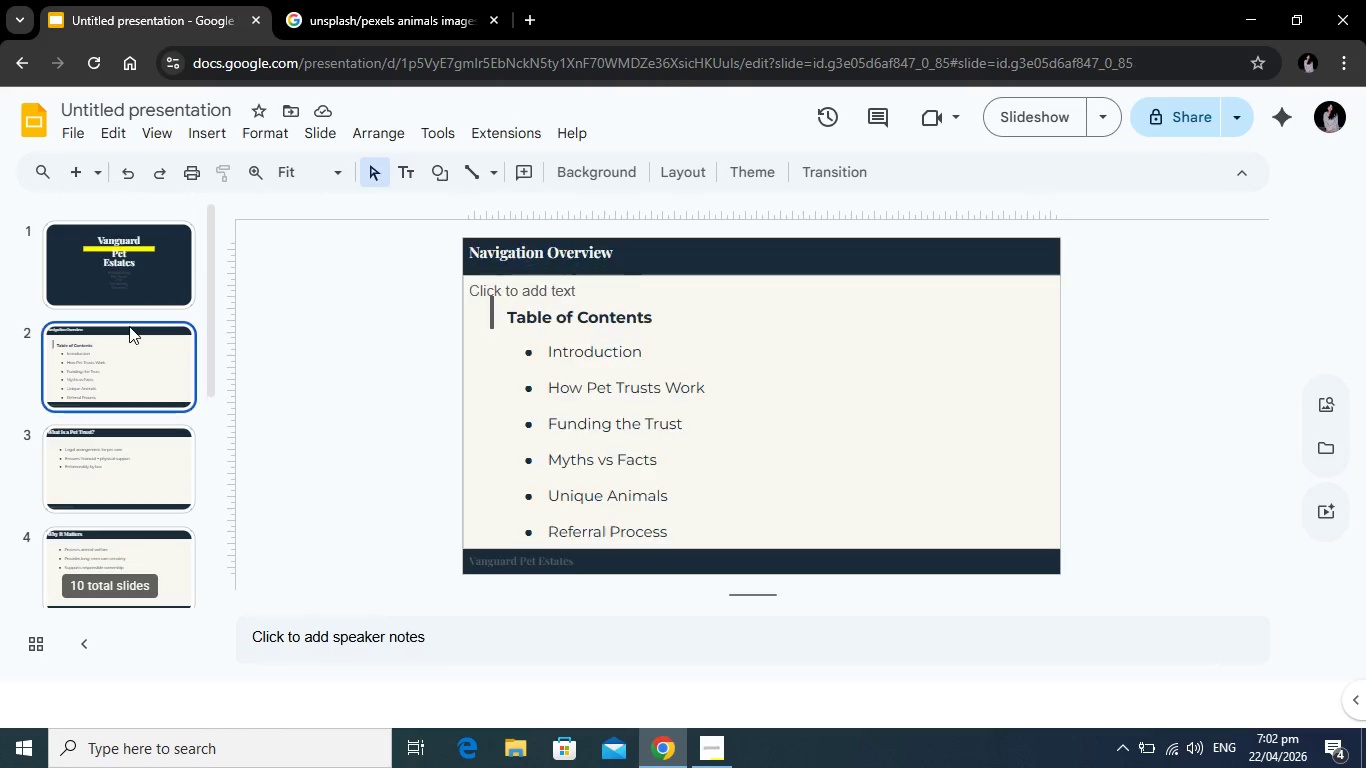 
left_click([129, 326])
 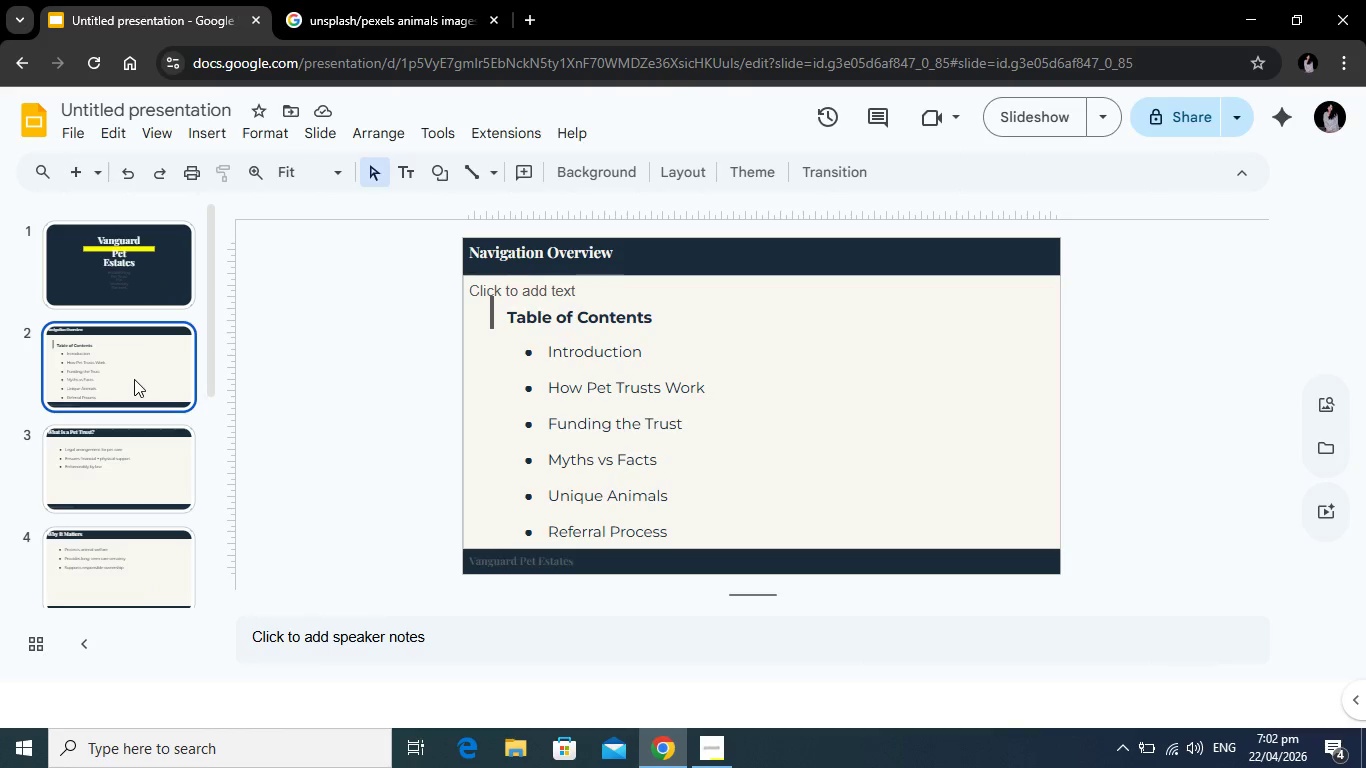 
scroll: coordinate [134, 379], scroll_direction: down, amount: 1.0
 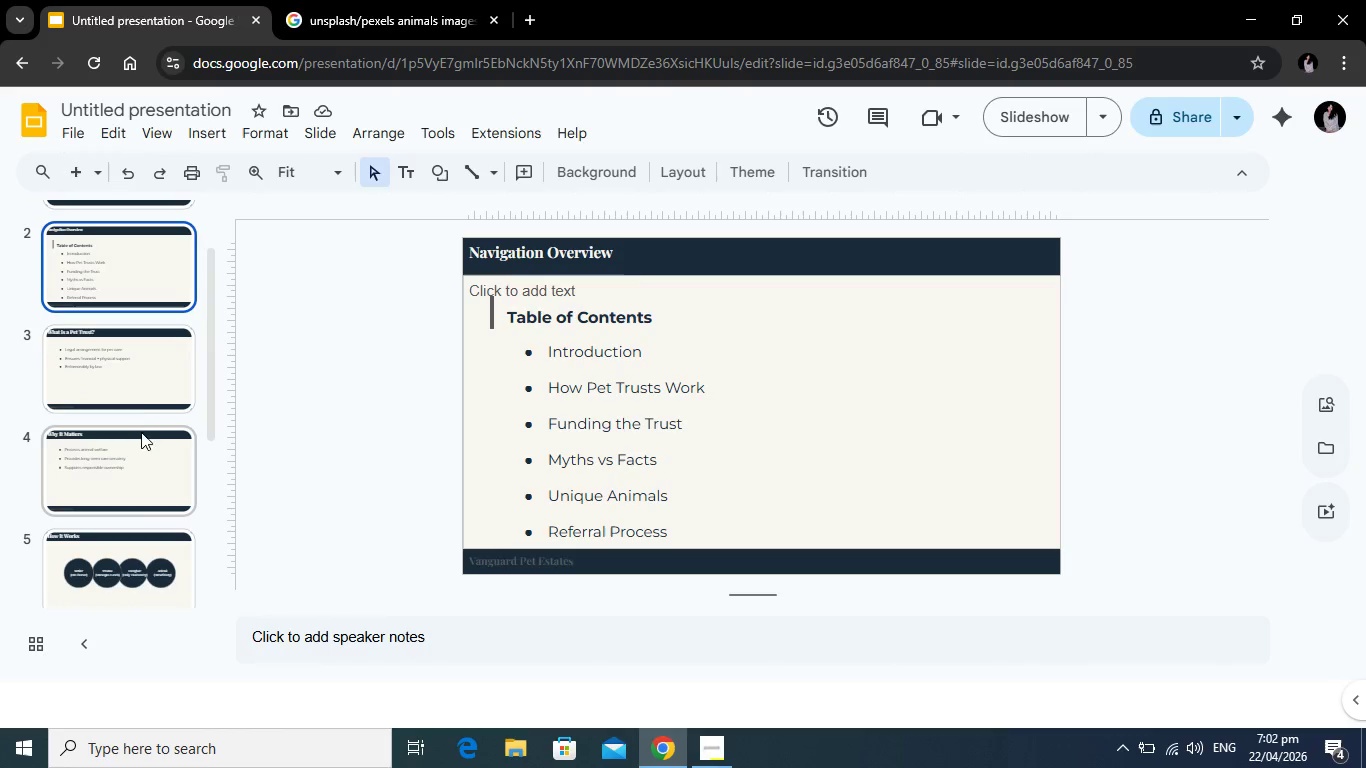 
left_click([140, 401])
 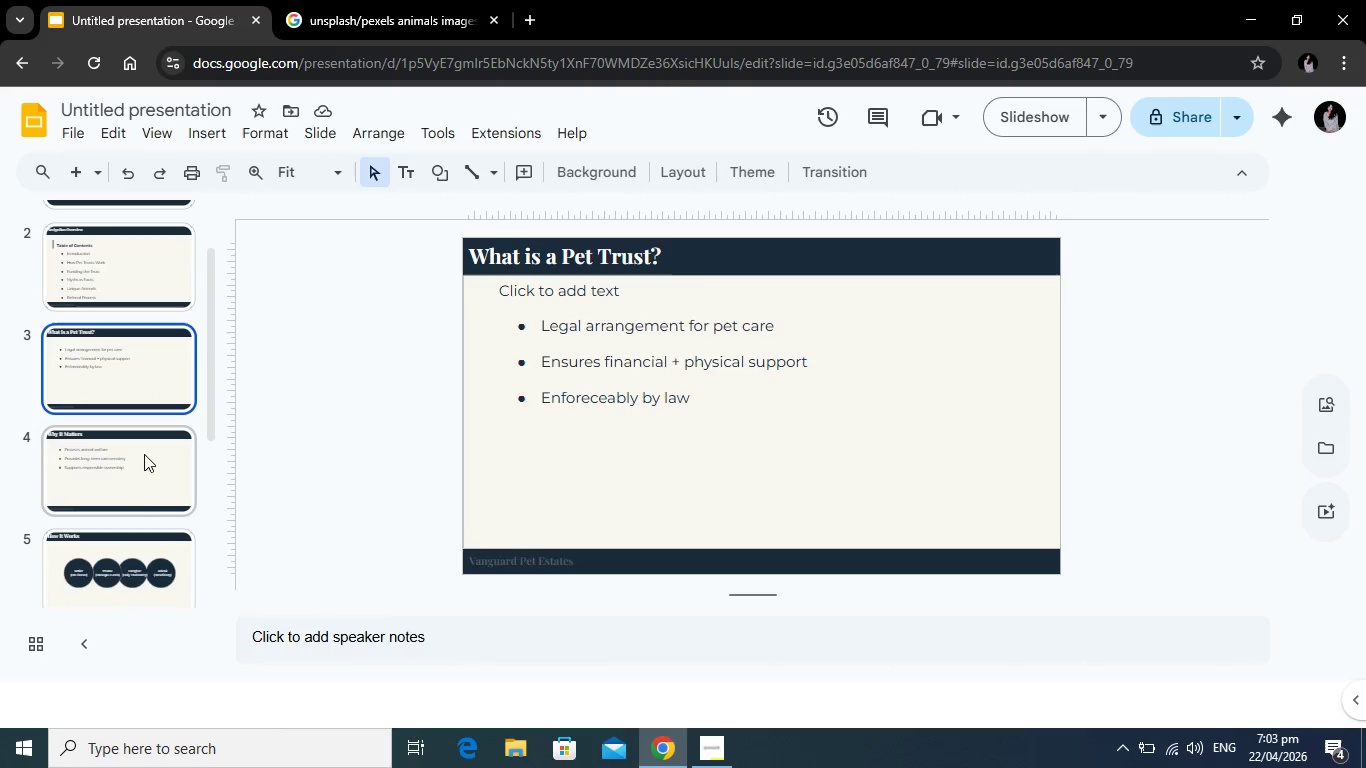 
left_click([136, 473])
 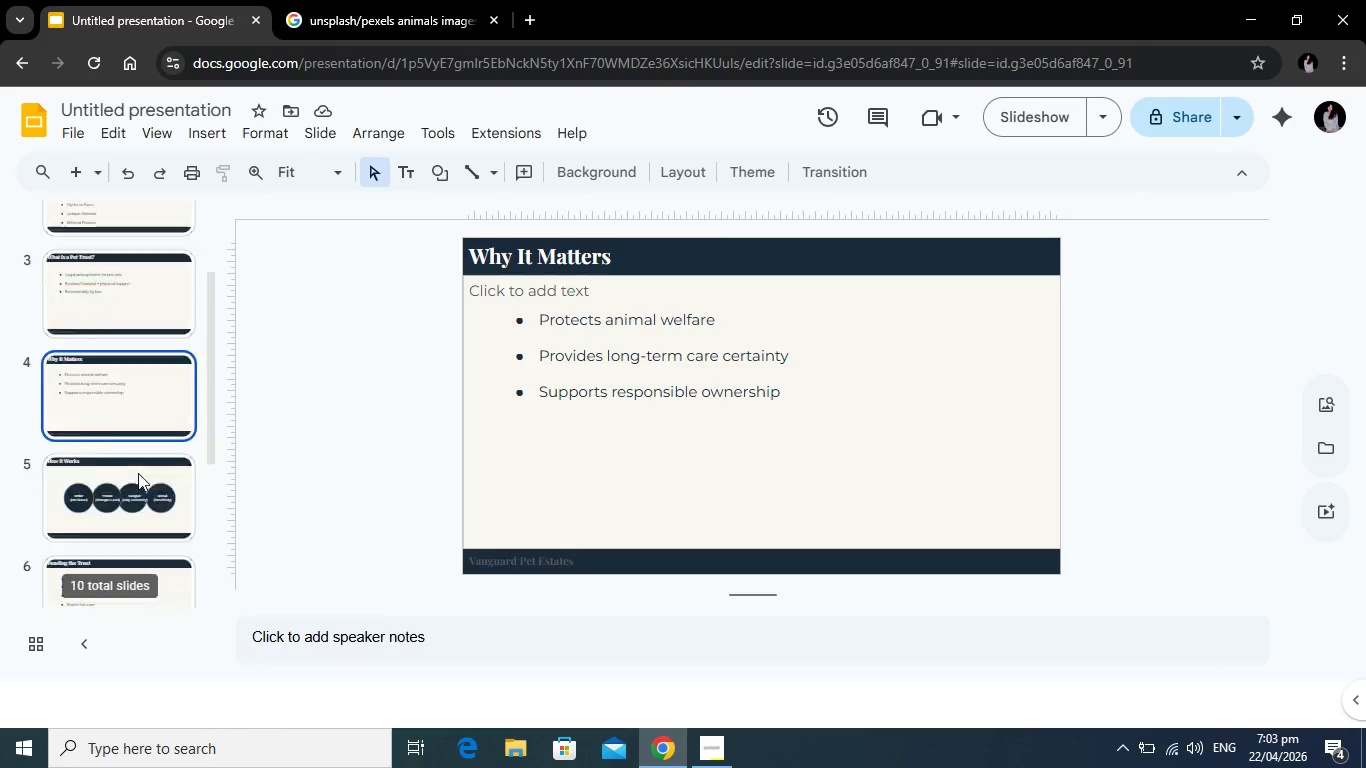 
scroll: coordinate [138, 473], scroll_direction: down, amount: 2.0
 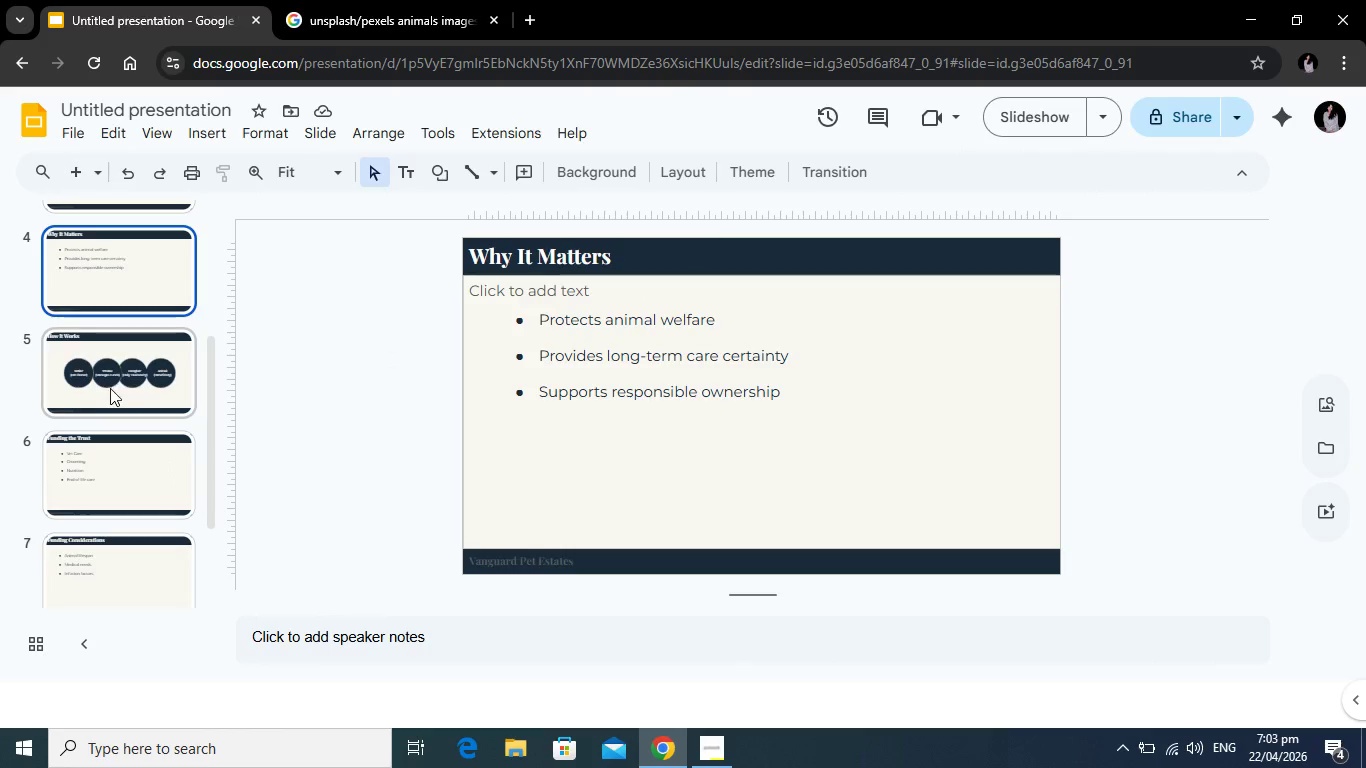 
left_click([137, 386])
 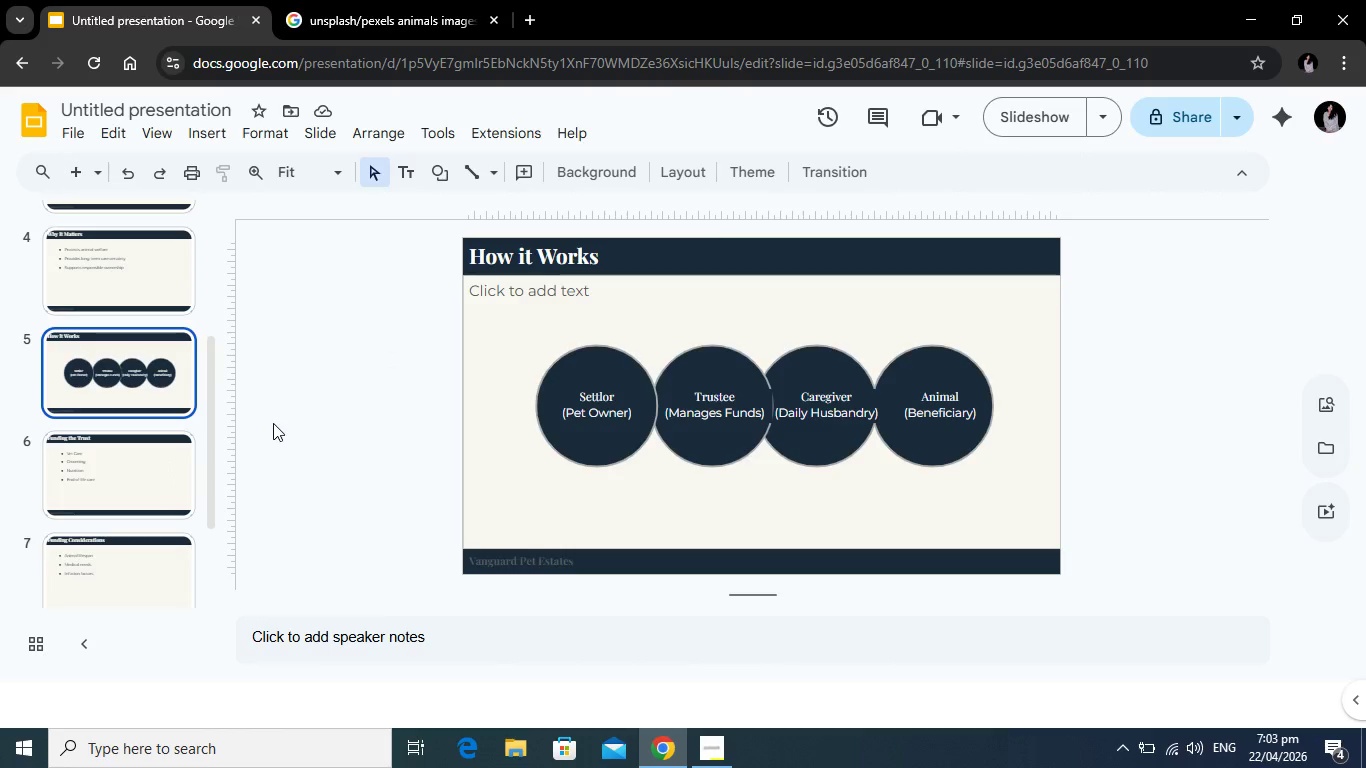 
left_click([173, 470])
 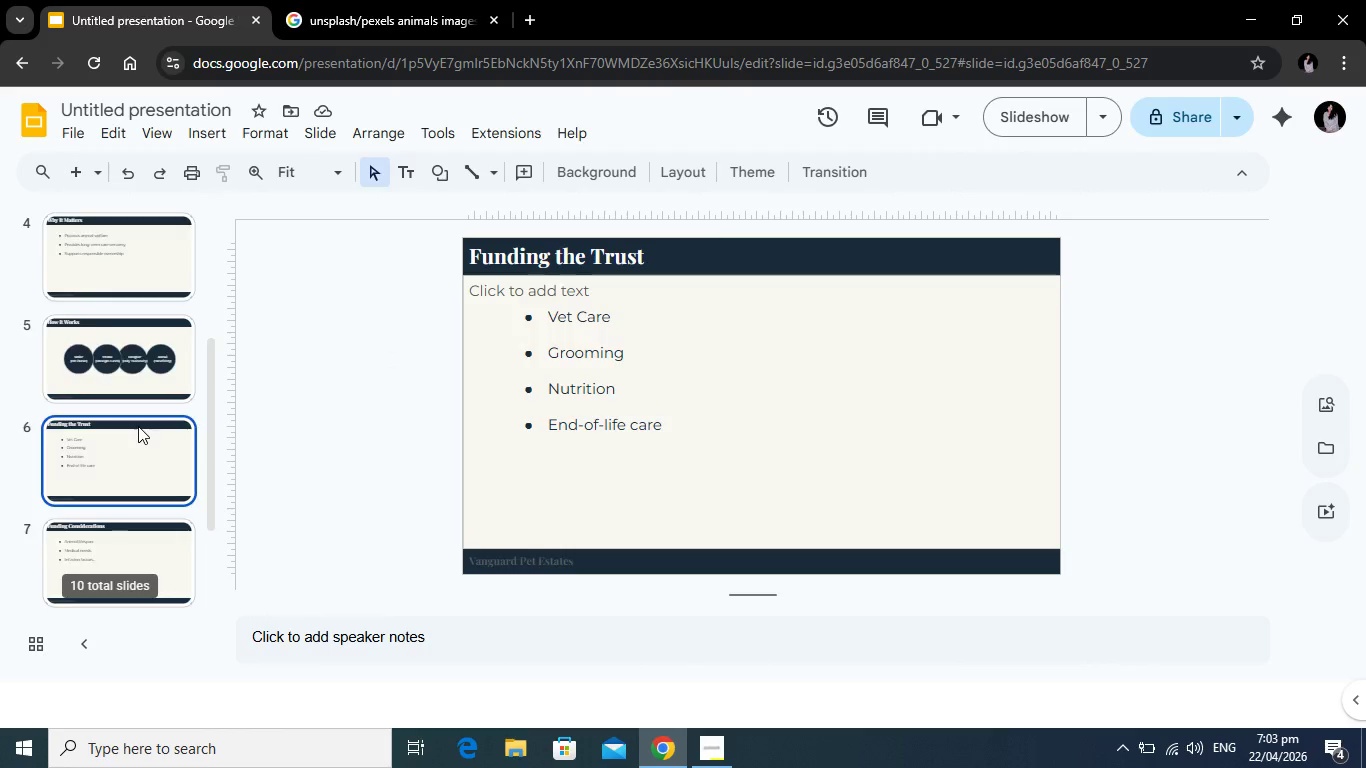 
scroll: coordinate [138, 426], scroll_direction: down, amount: 4.0
 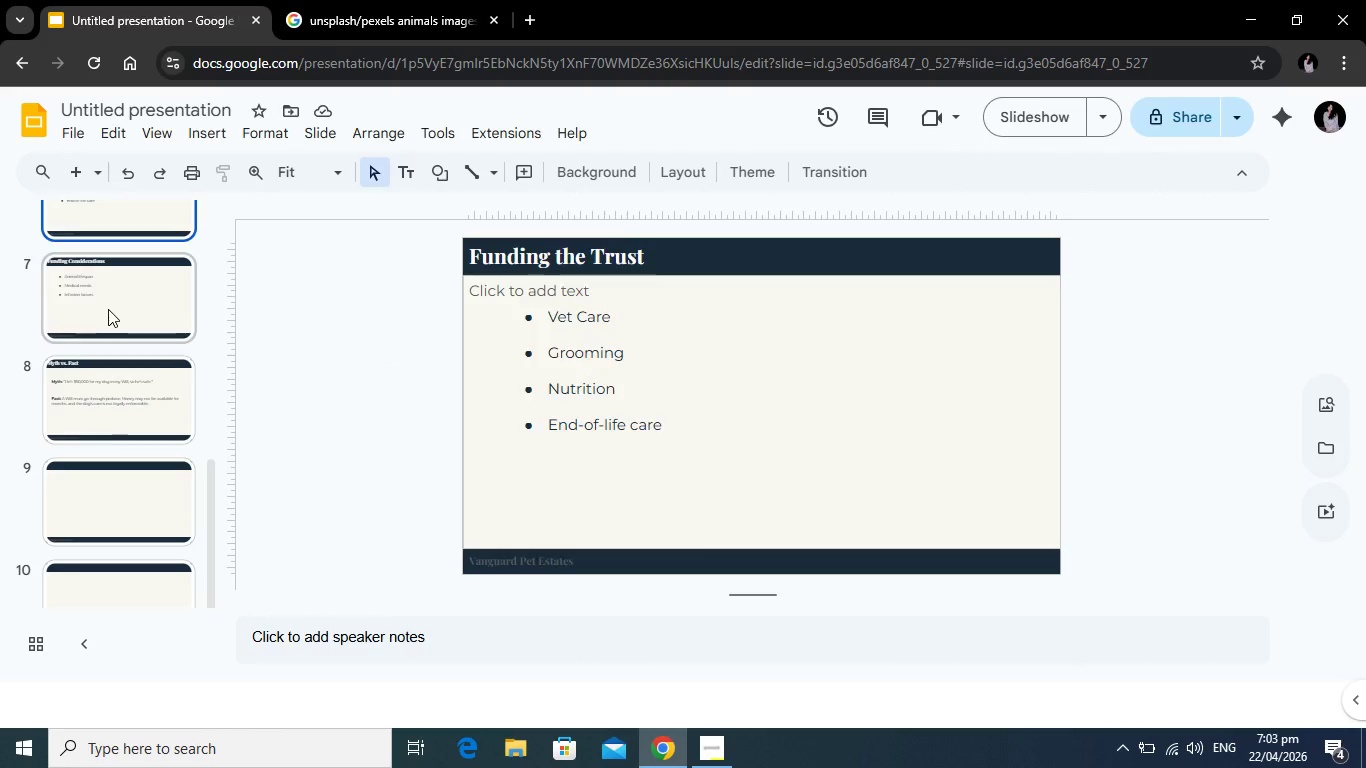 
left_click([108, 309])
 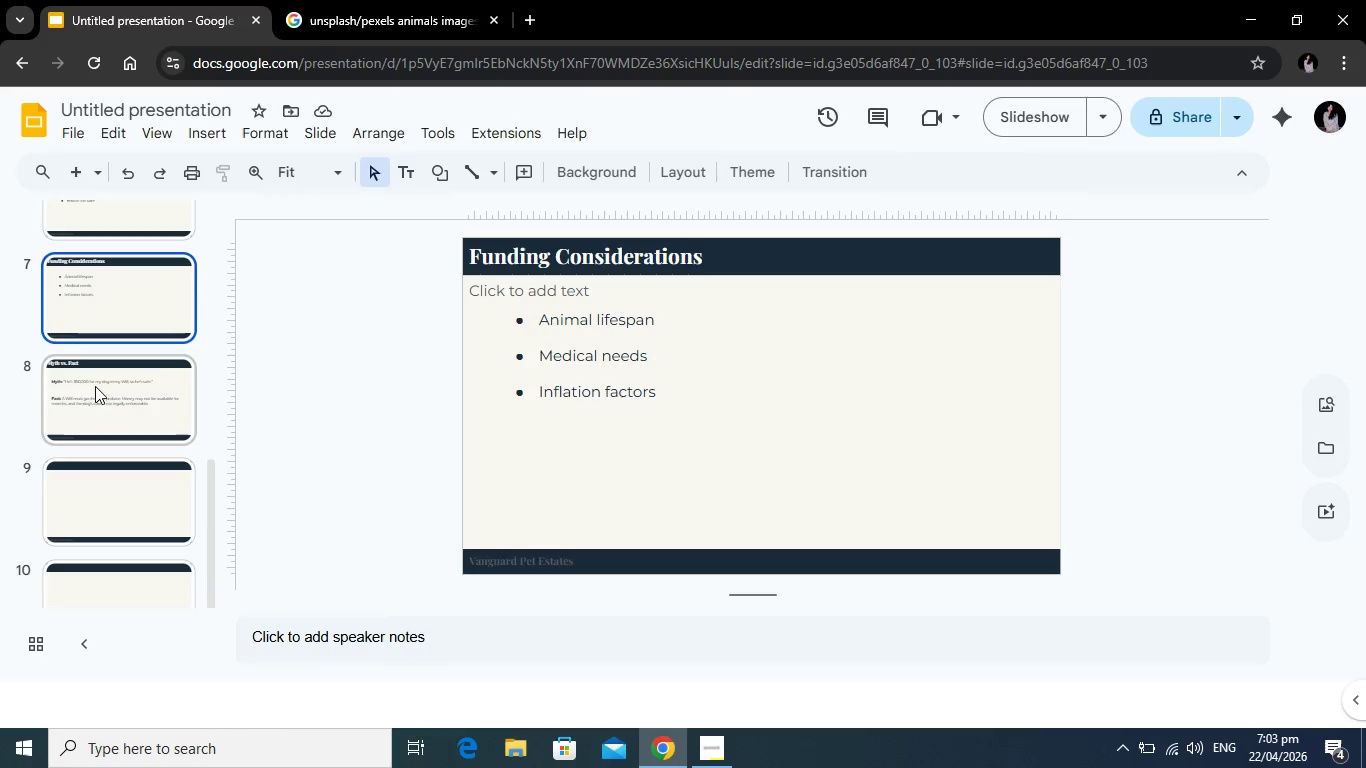 
left_click([100, 407])
 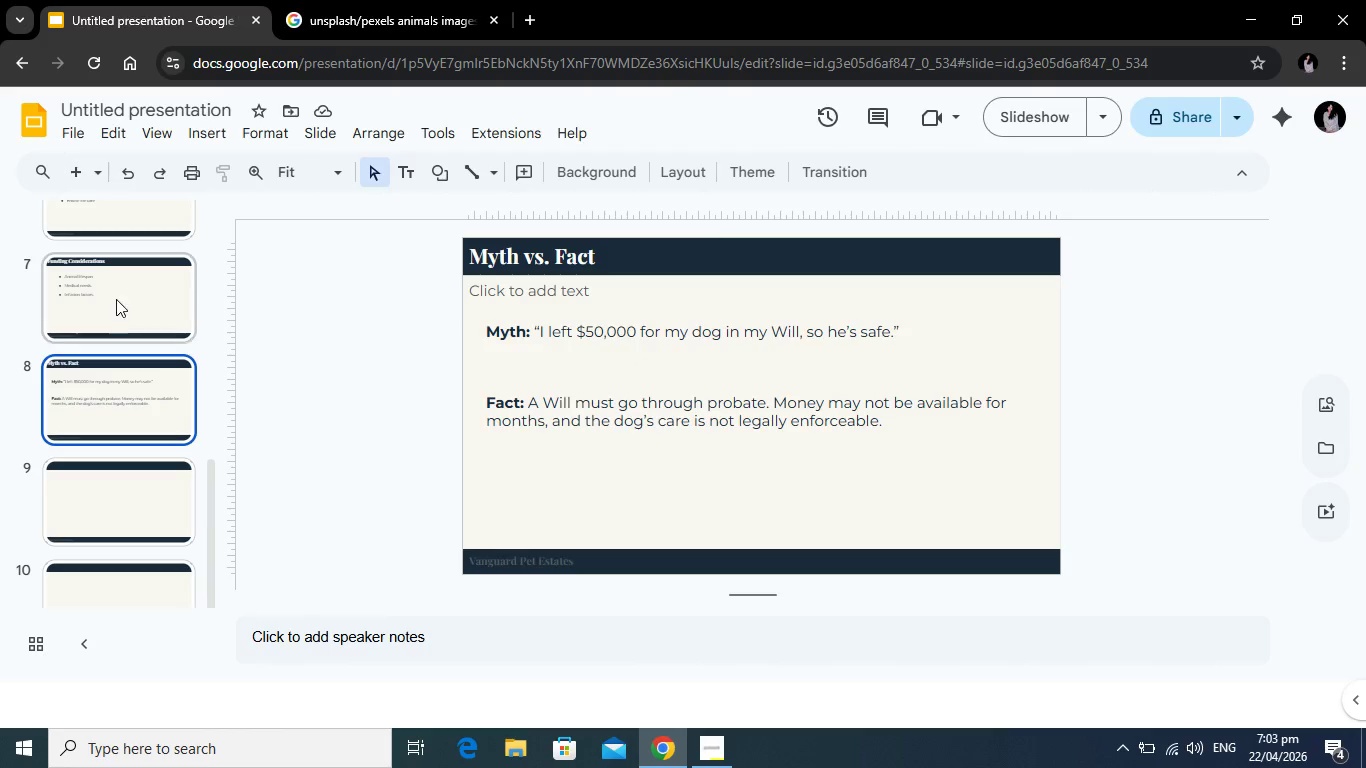 
left_click([116, 298])
 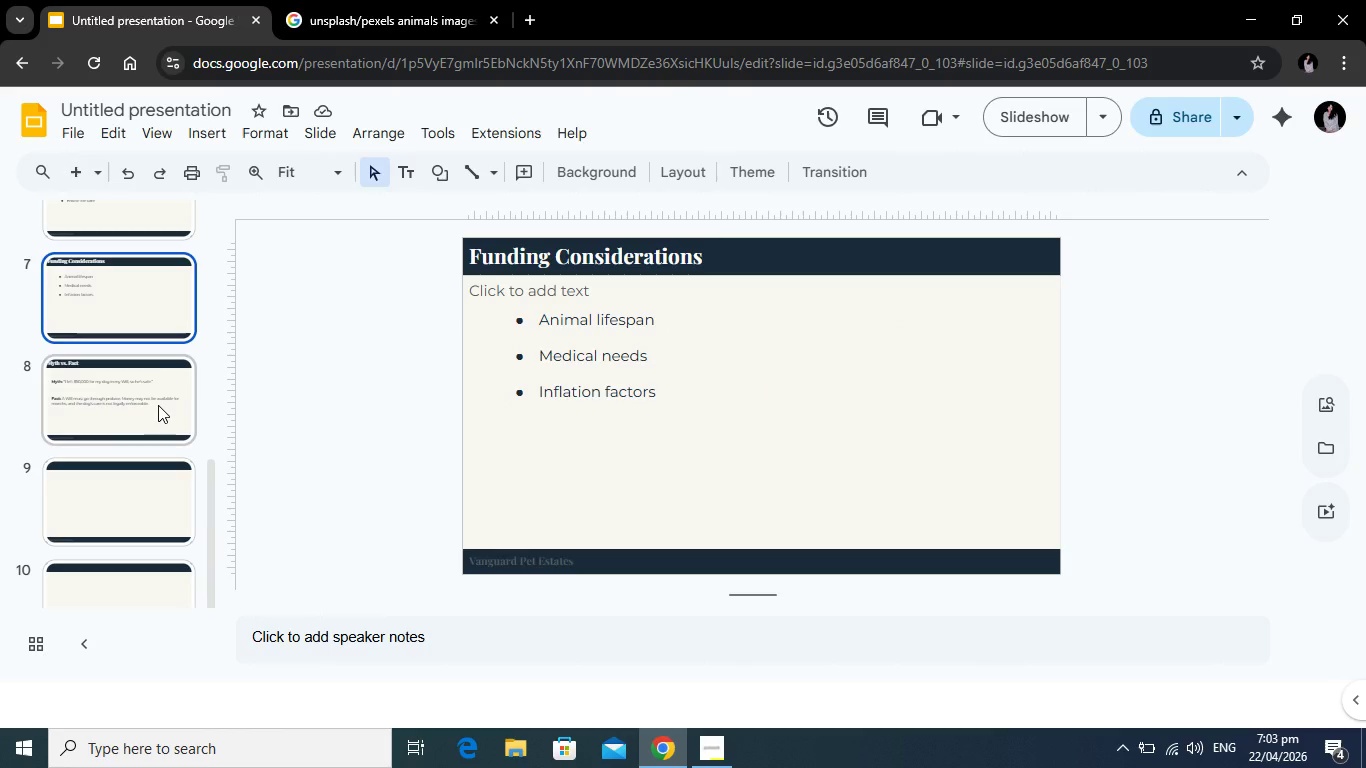 
left_click([158, 405])
 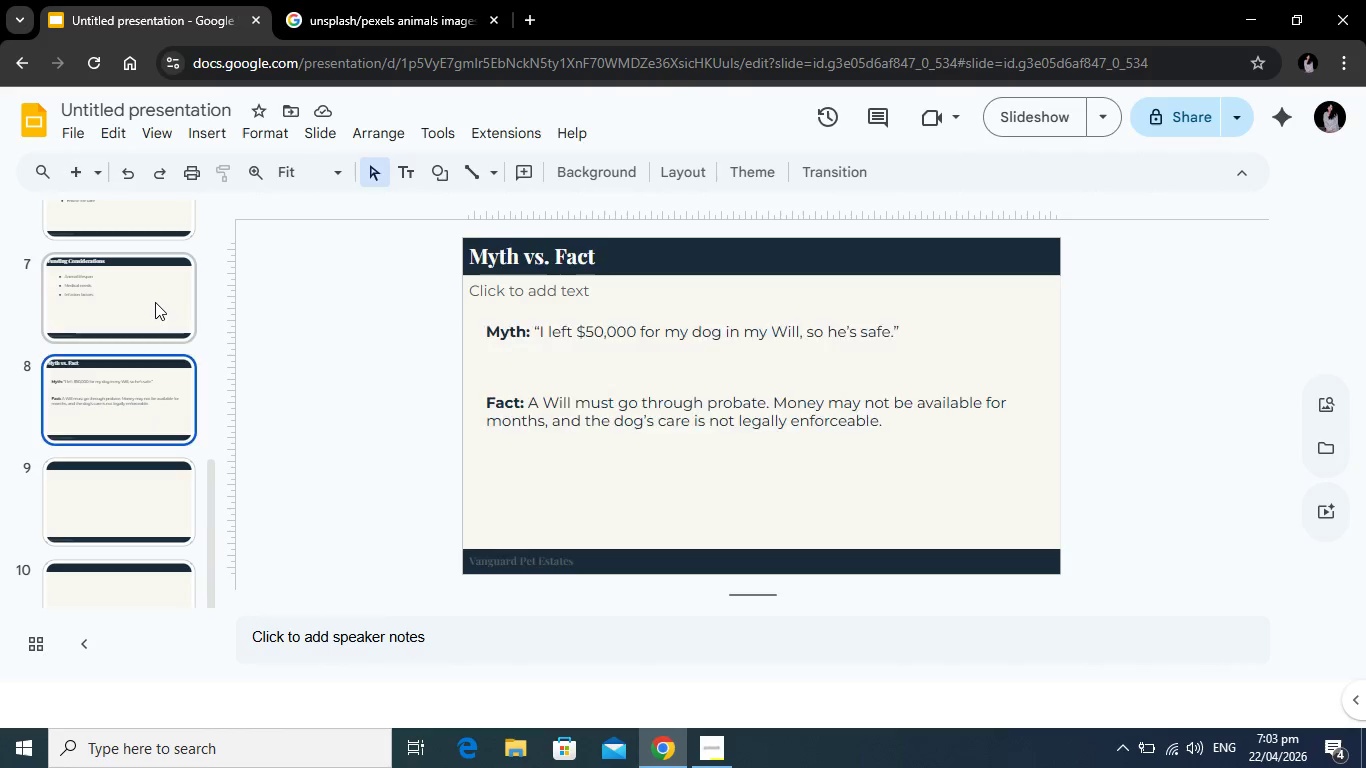 
left_click([155, 302])
 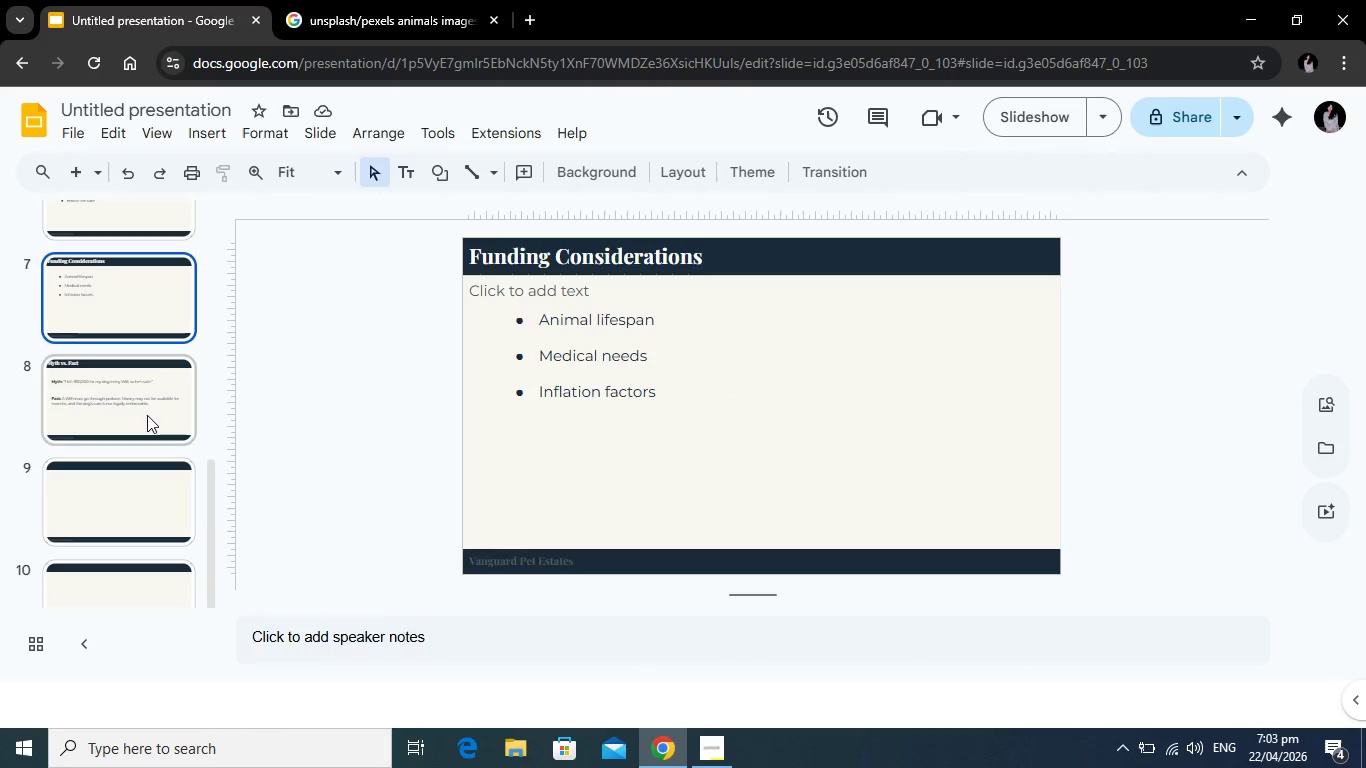 
left_click([147, 415])
 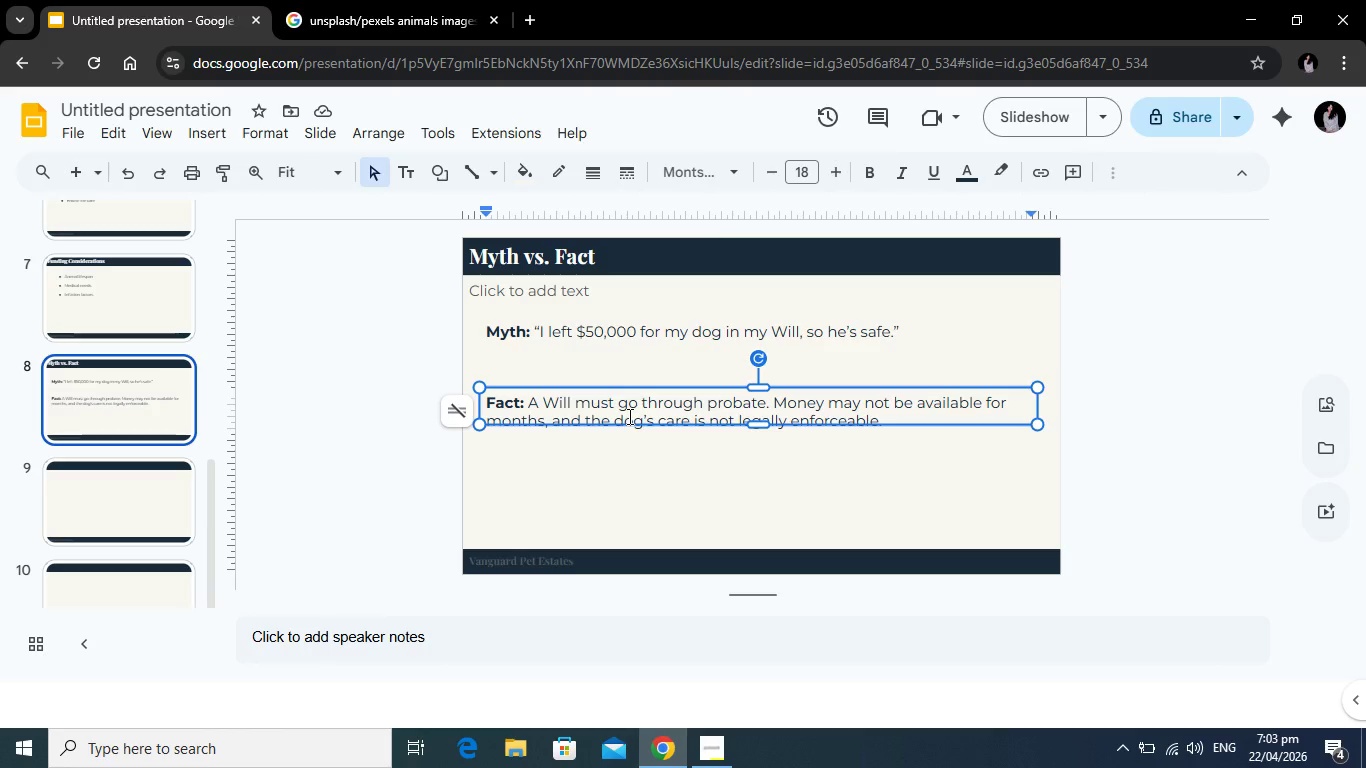 
wait(5.53)
 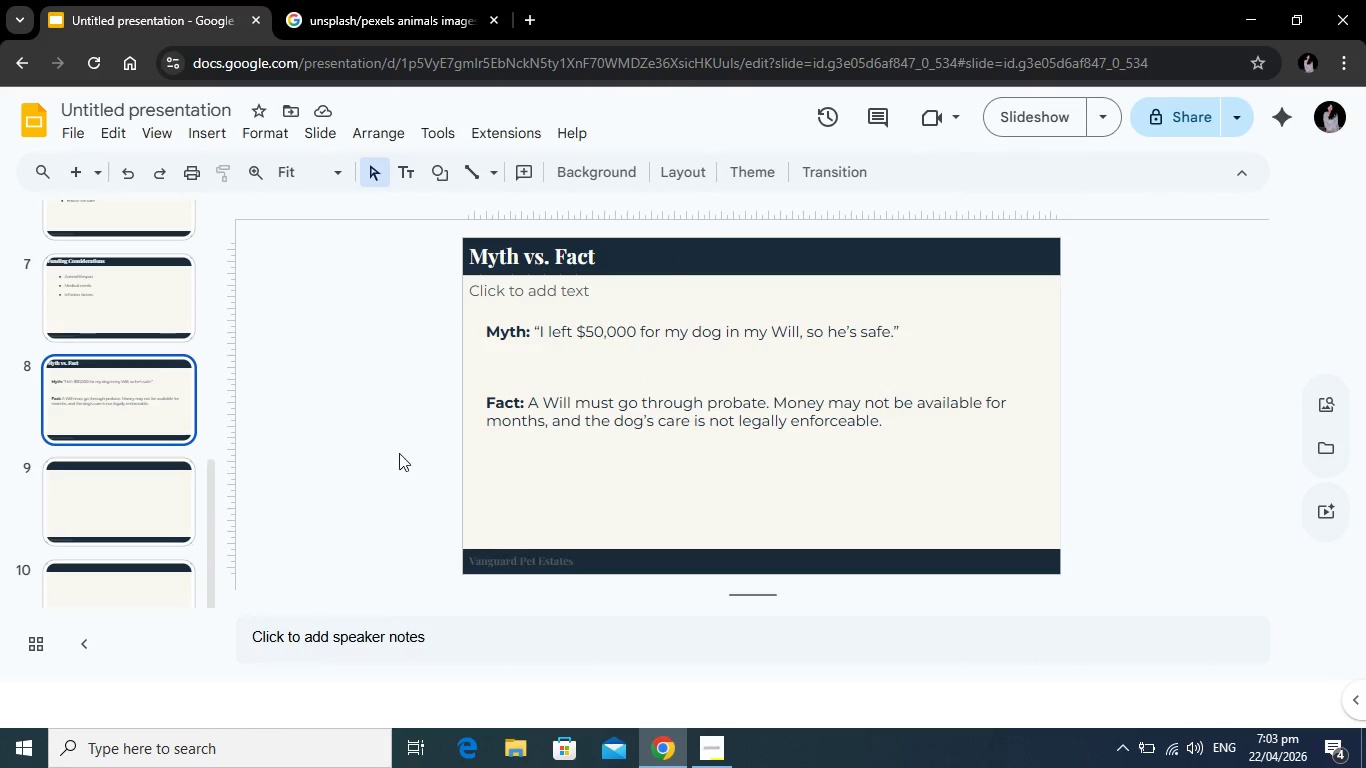 
key(Enter)
 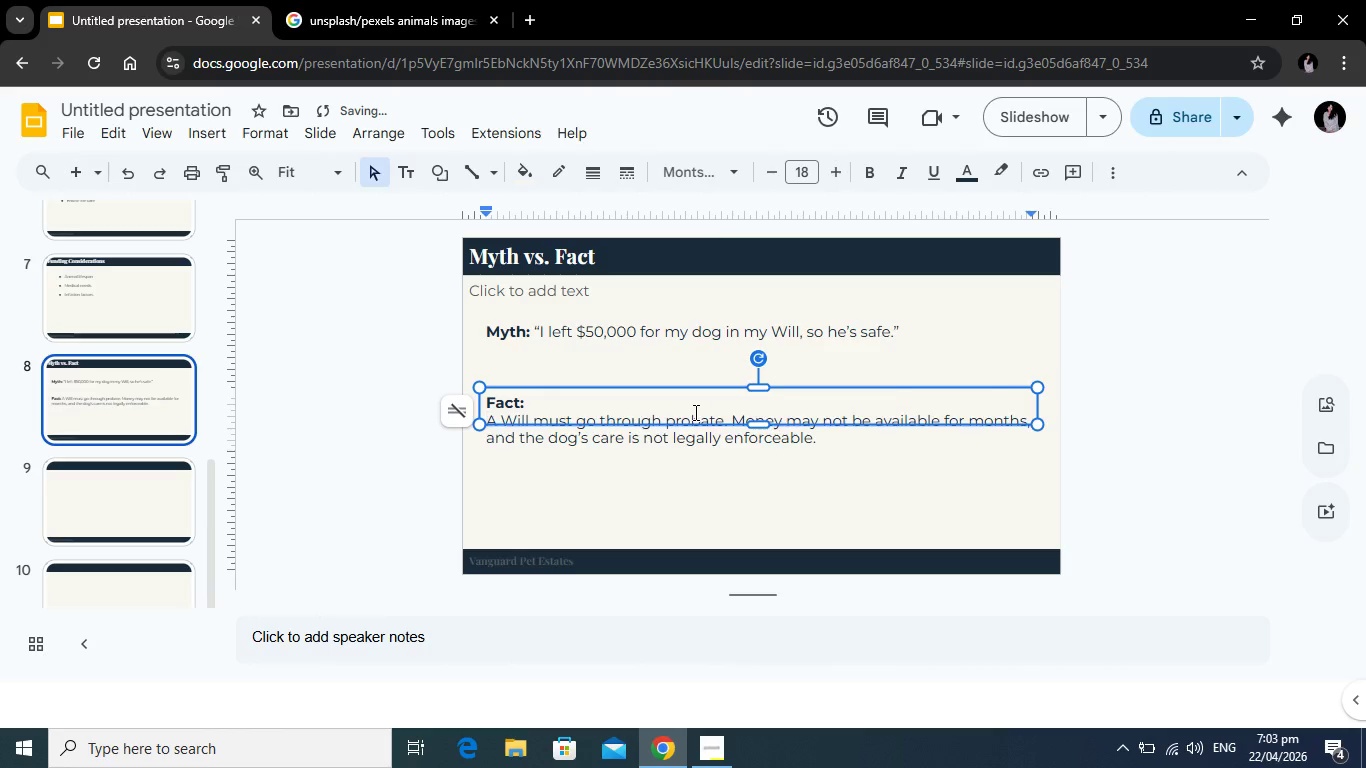 
key(Backspace)
 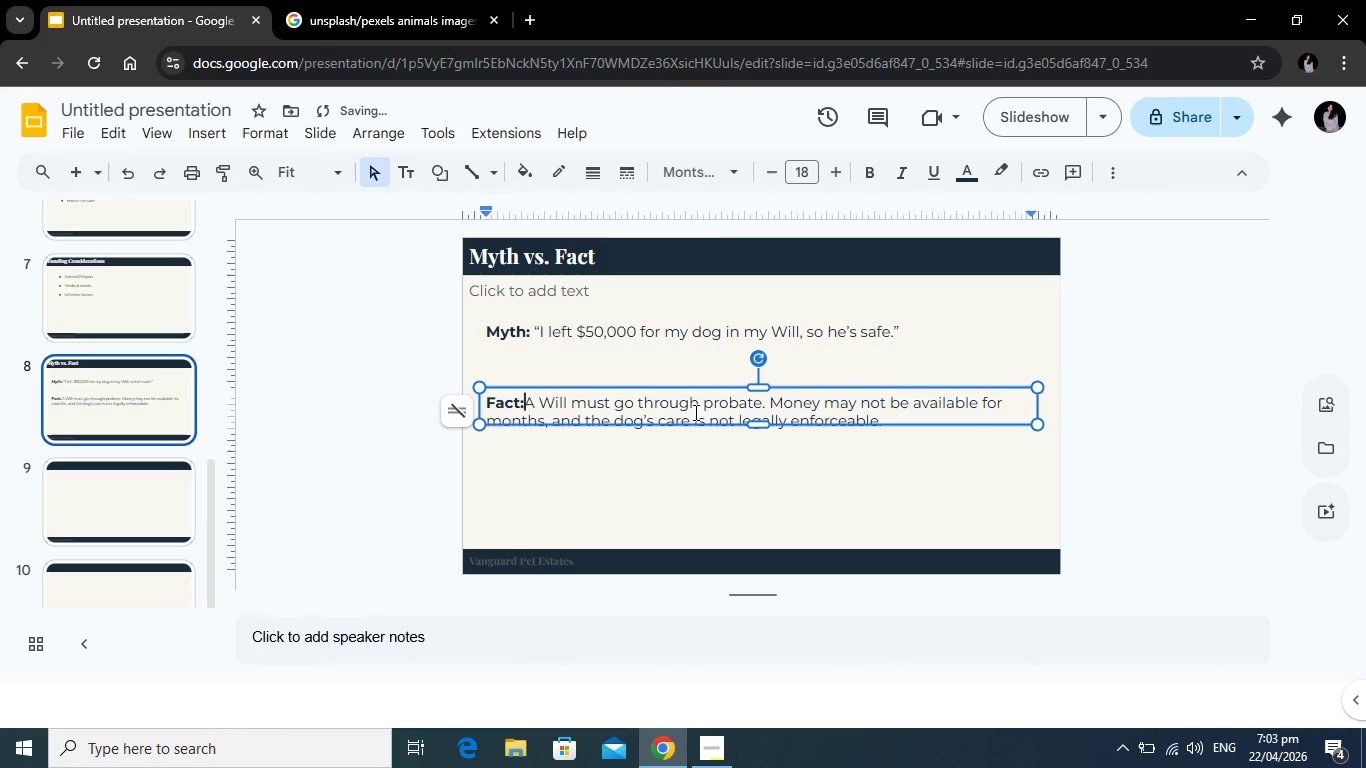 
key(Backspace)
 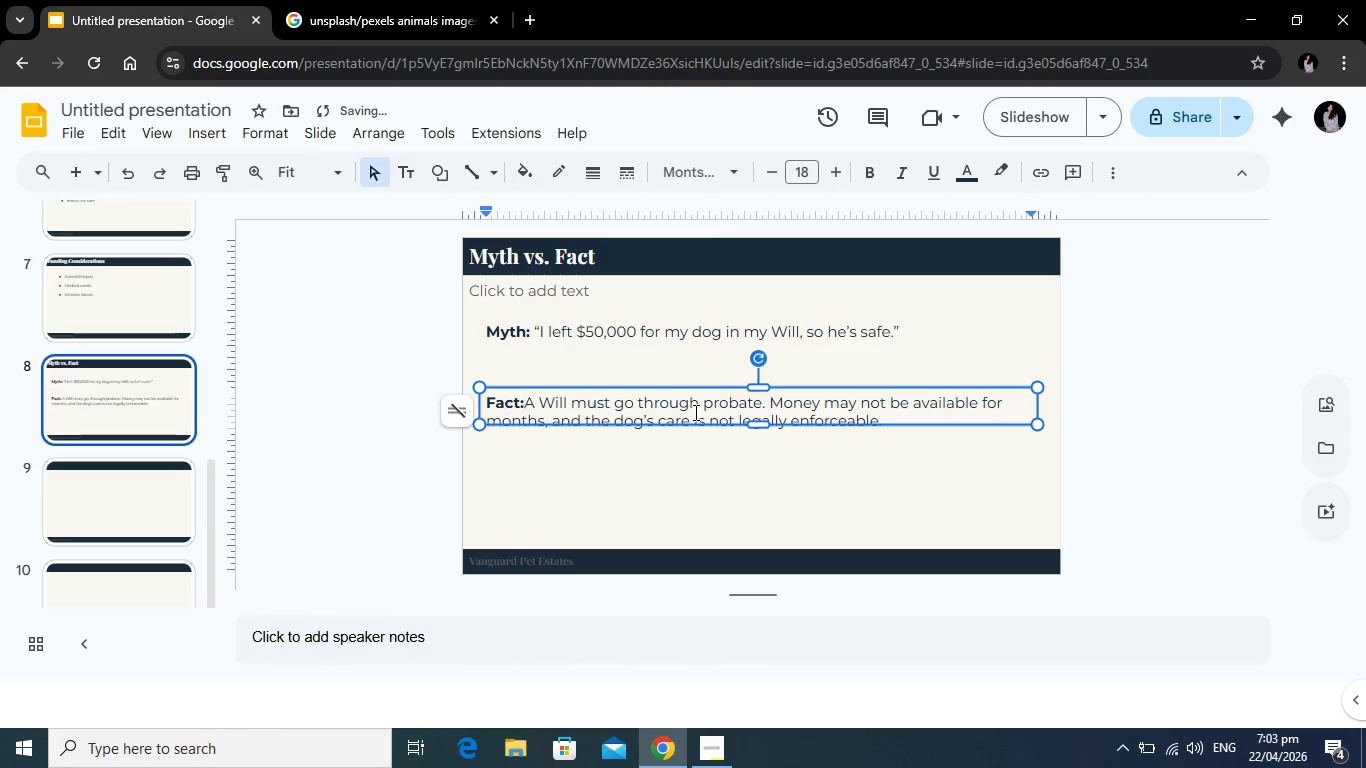 
key(Space)
 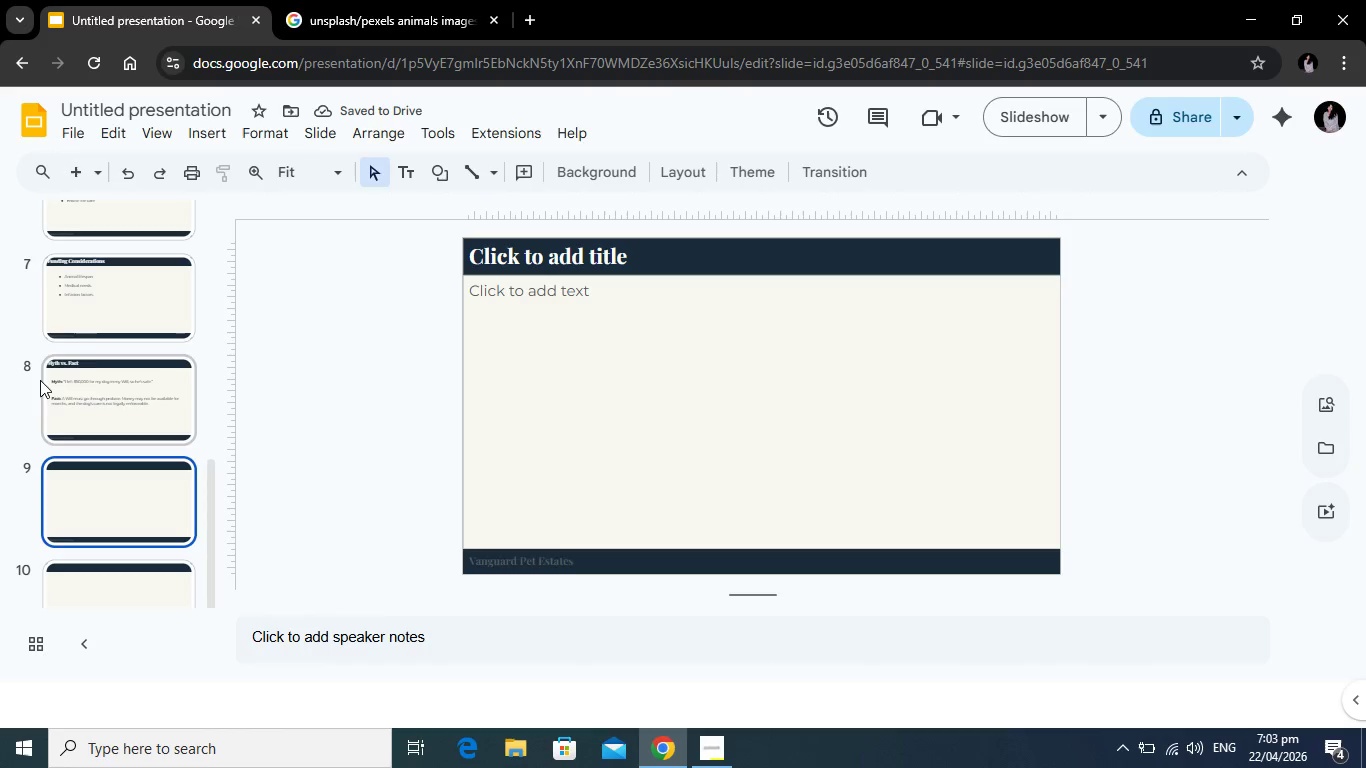 
wait(5.28)
 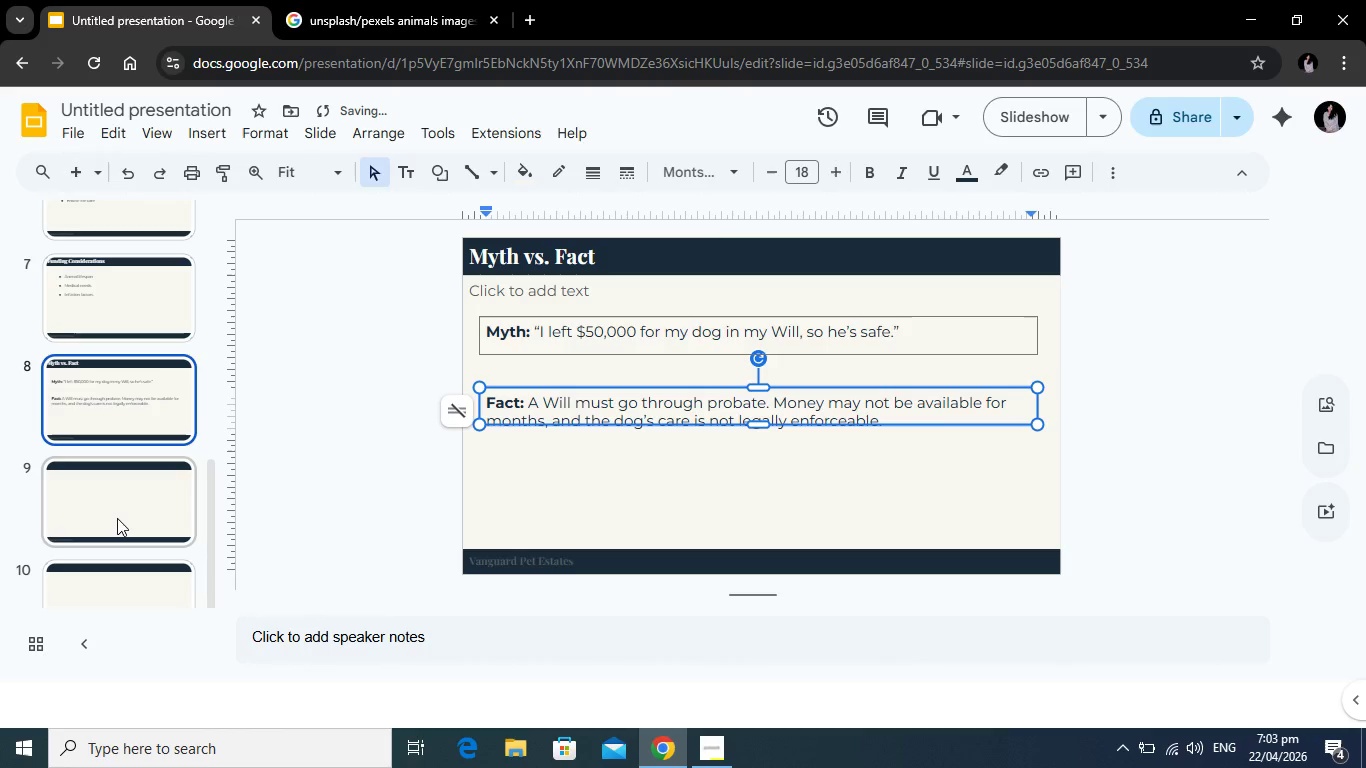 
left_click([542, 254])
 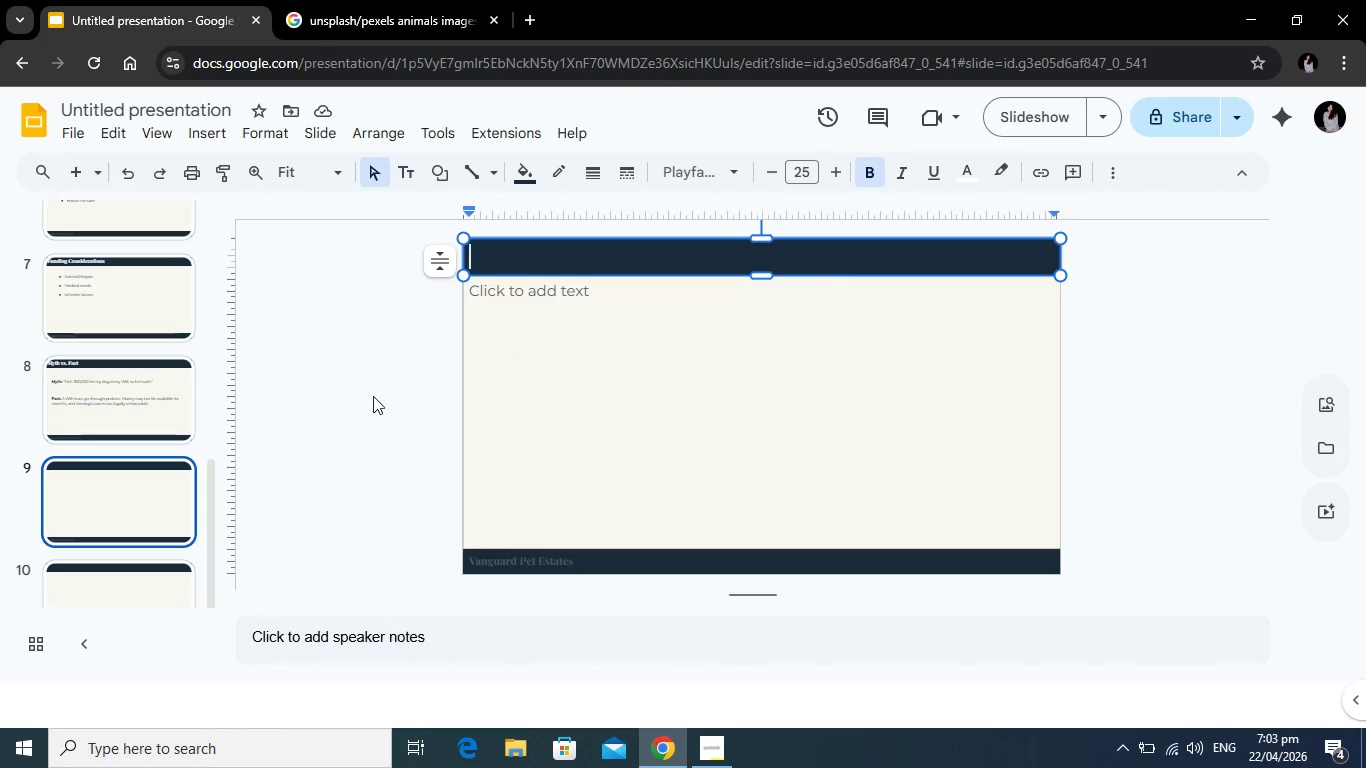 
wait(7.3)
 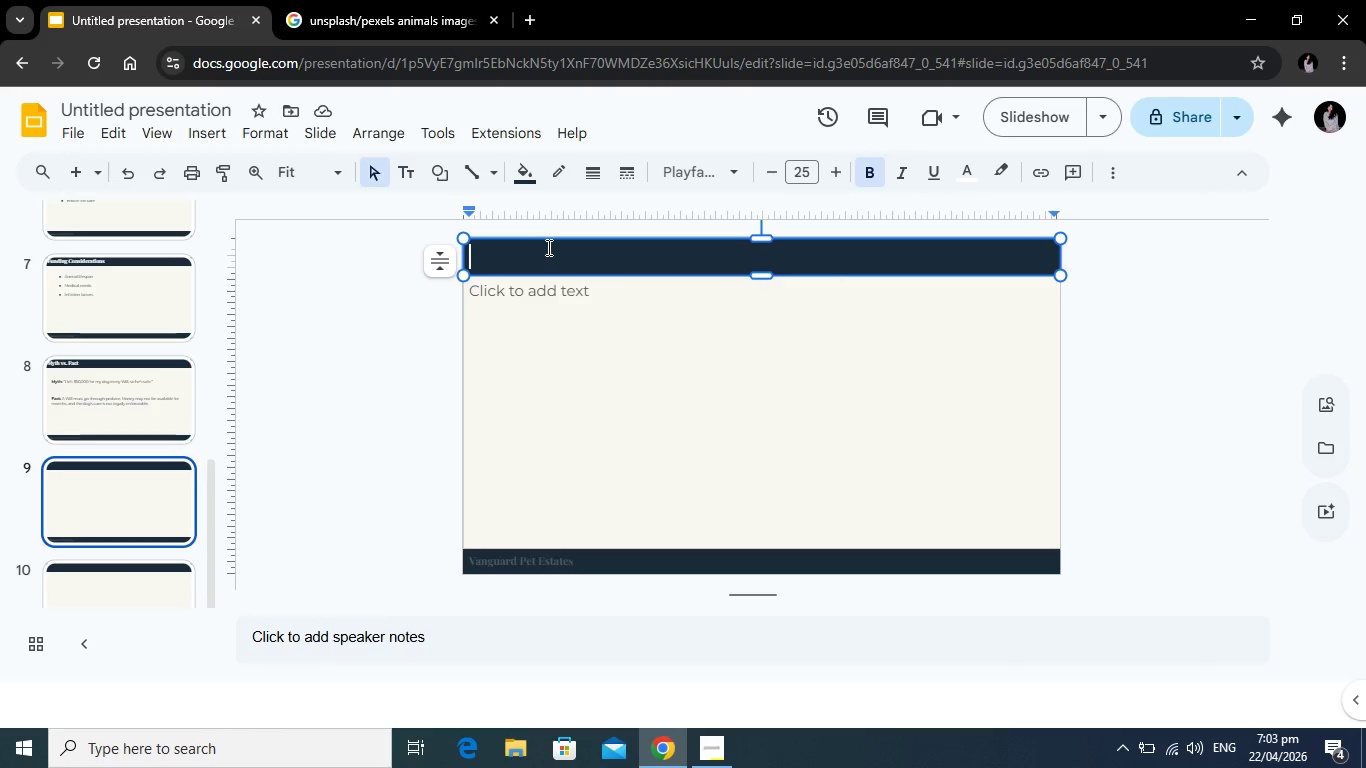 
type(Unique Animals)
 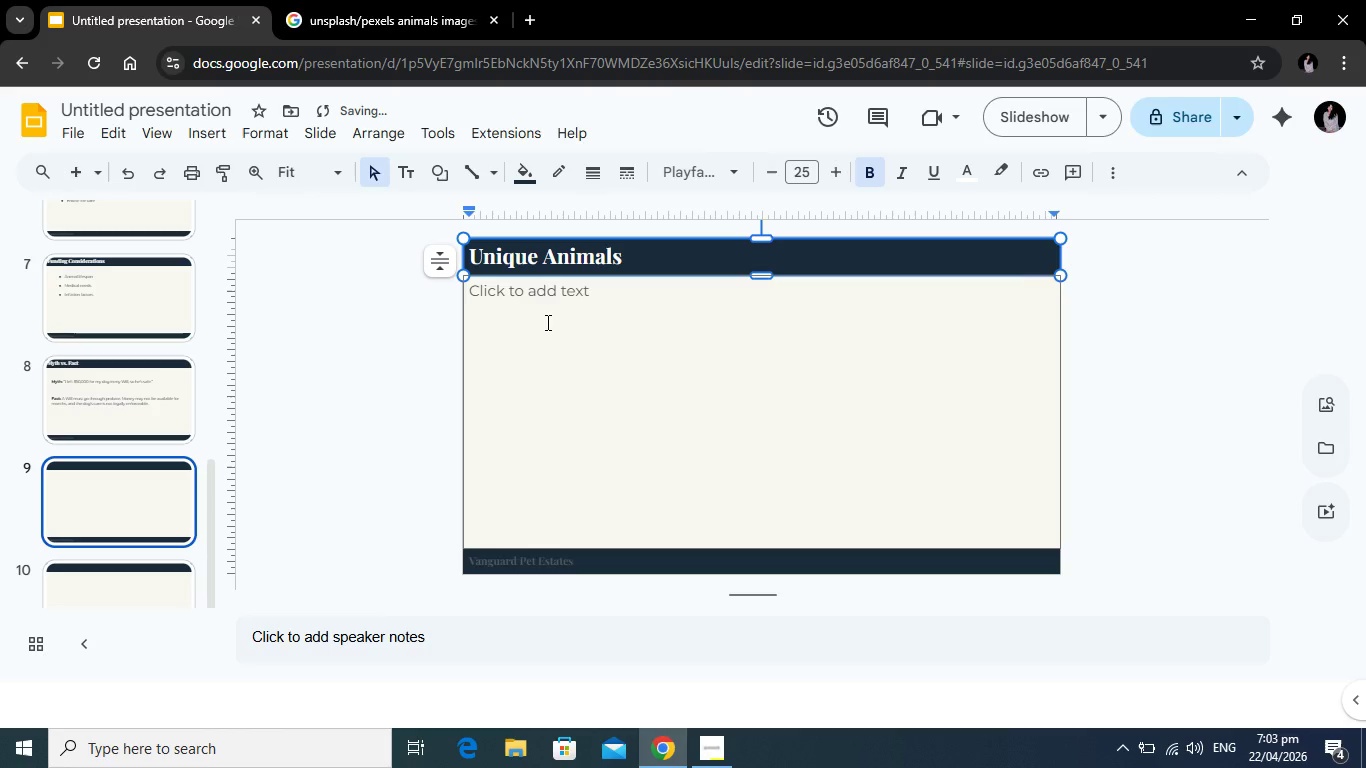 
left_click([563, 298])
 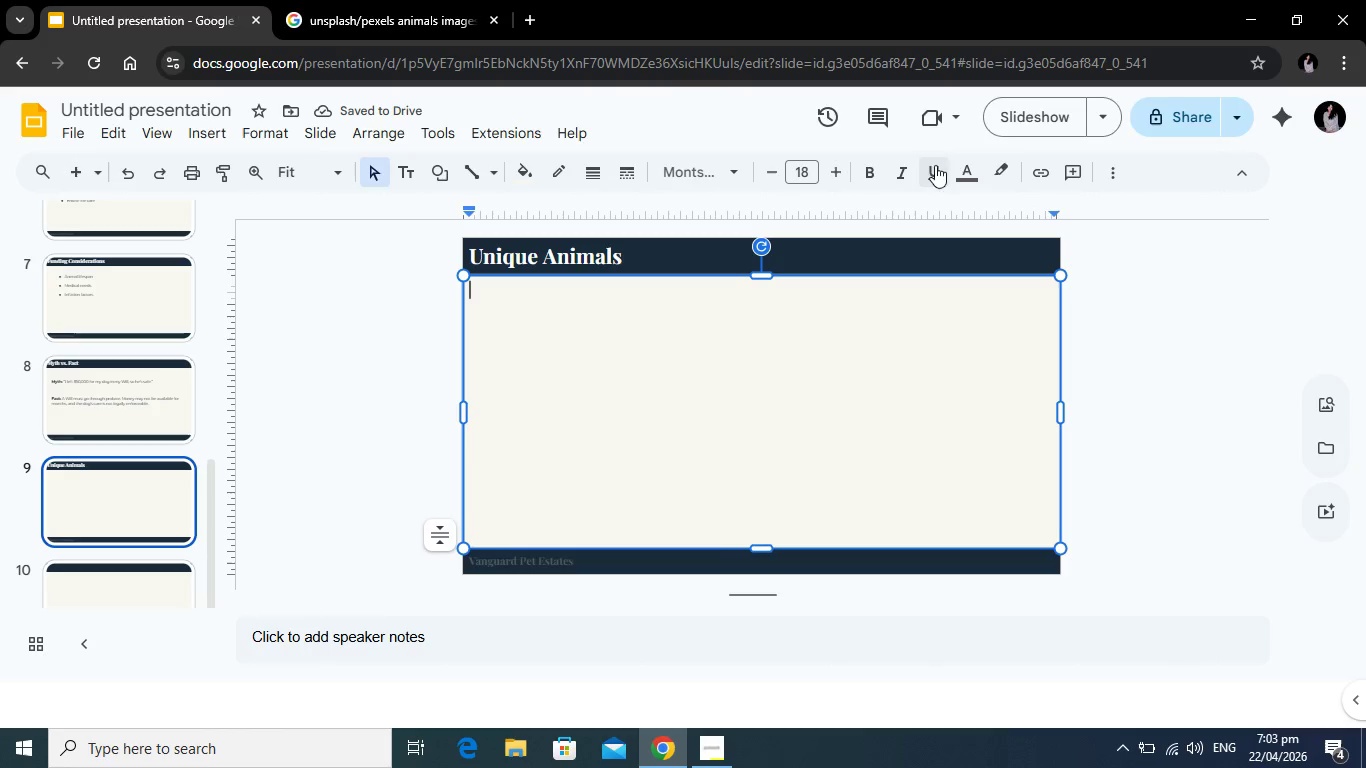 
left_click([963, 163])
 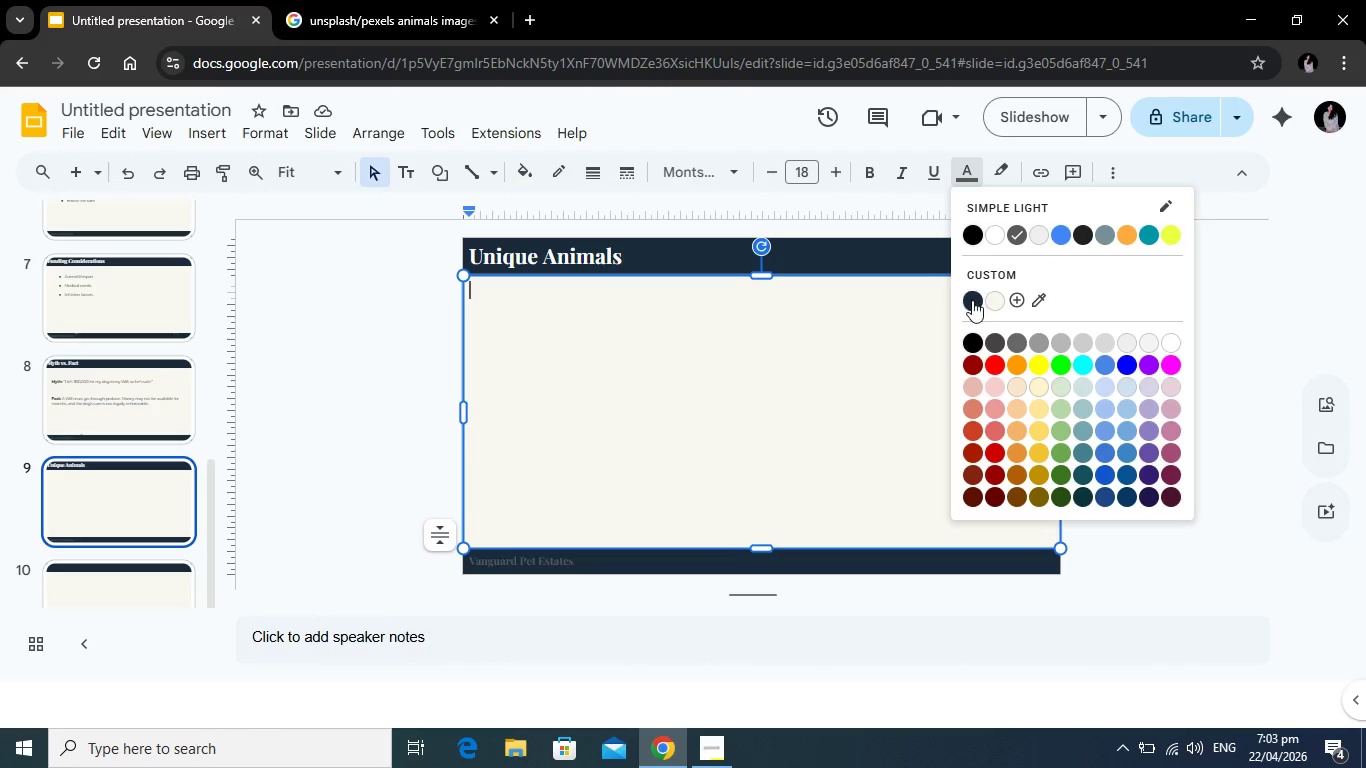 
left_click([972, 300])
 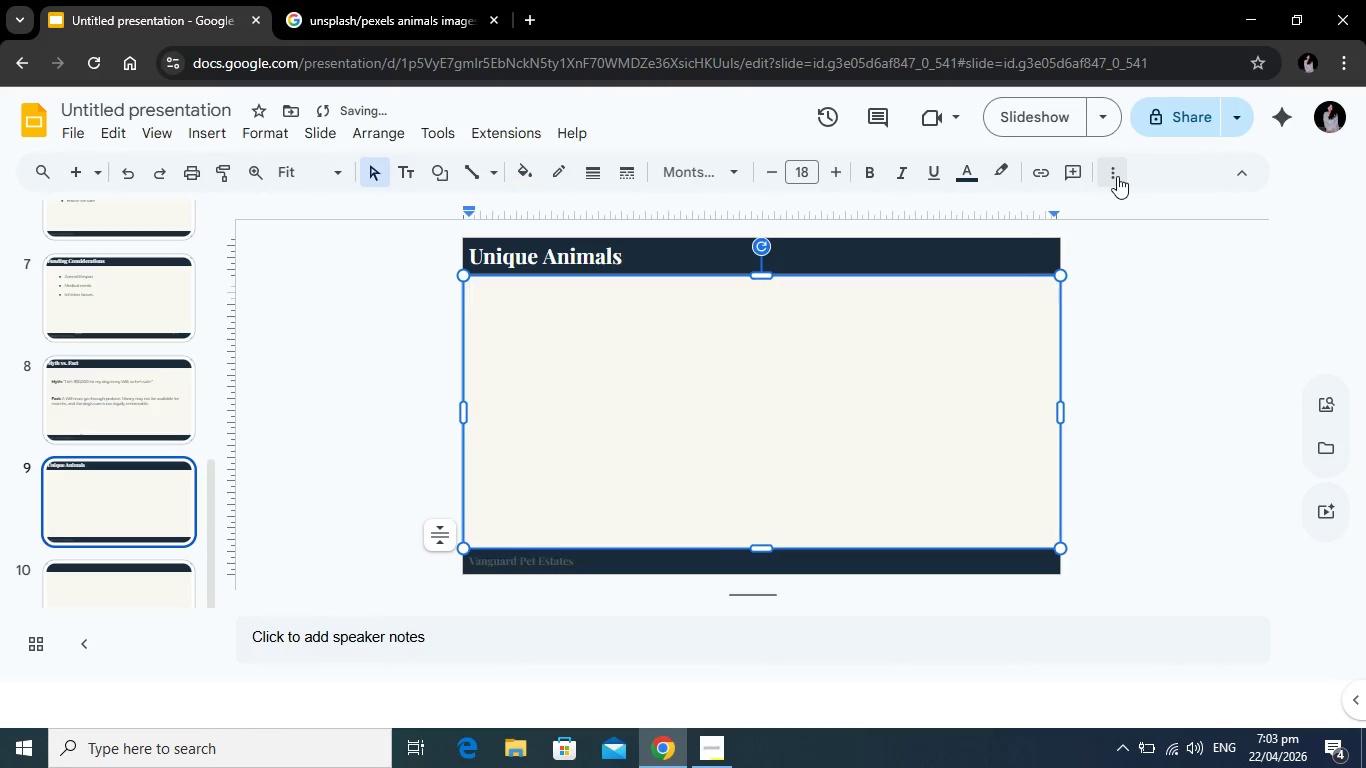 
left_click([1117, 176])
 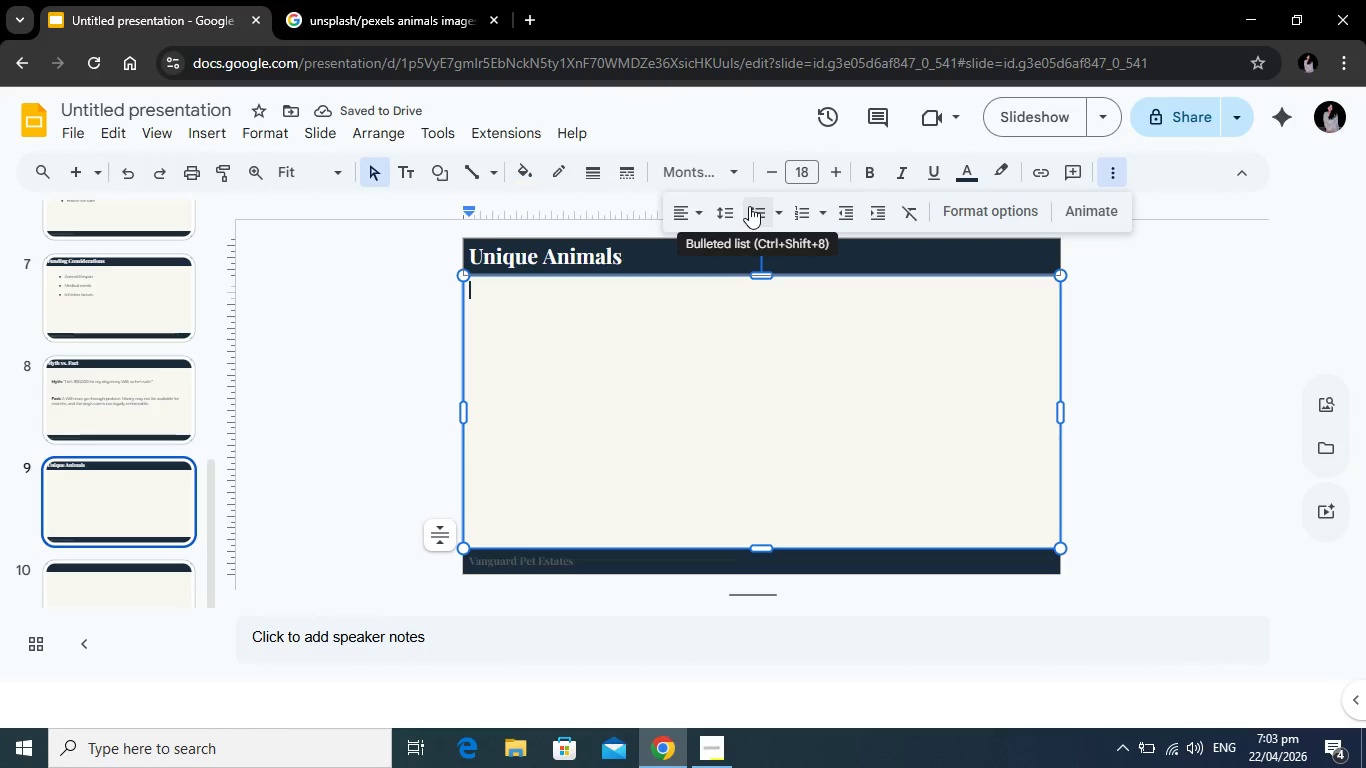 
left_click([731, 212])
 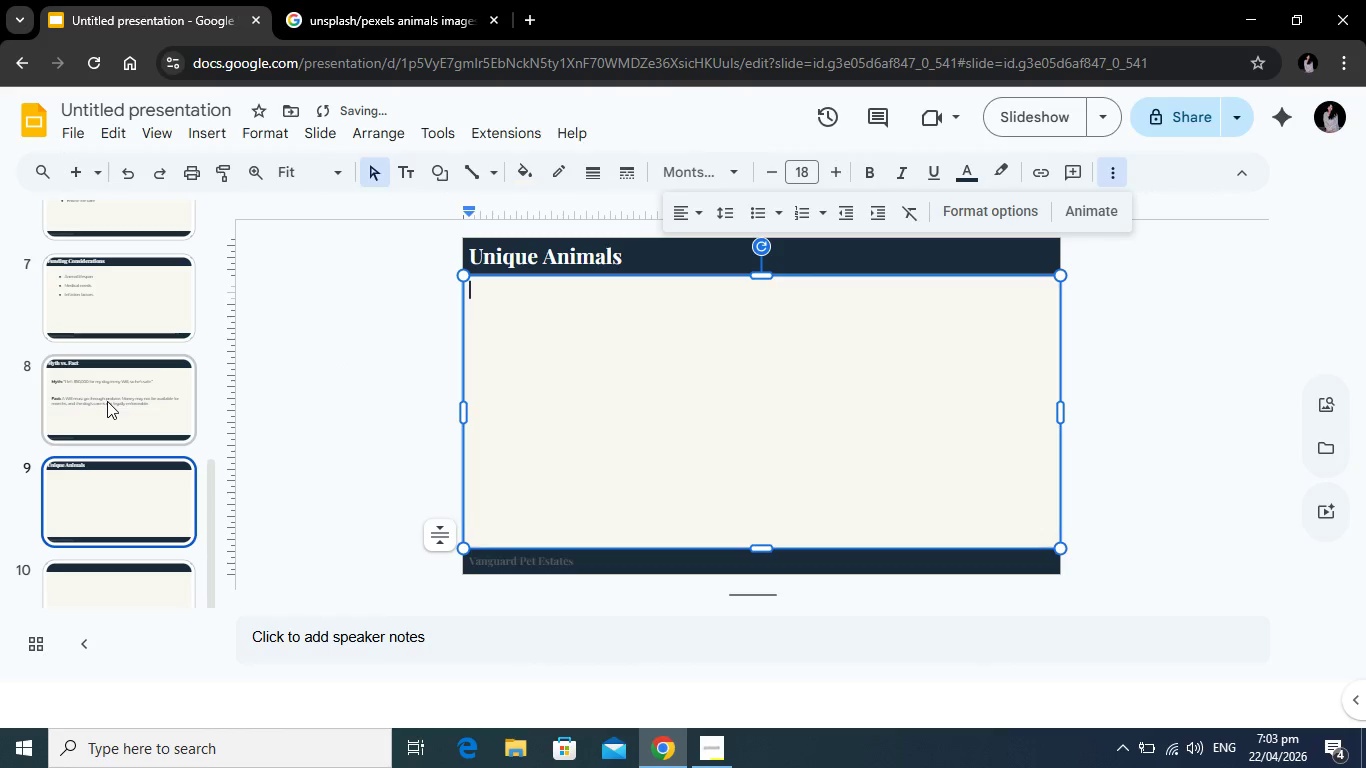 
left_click([107, 401])
 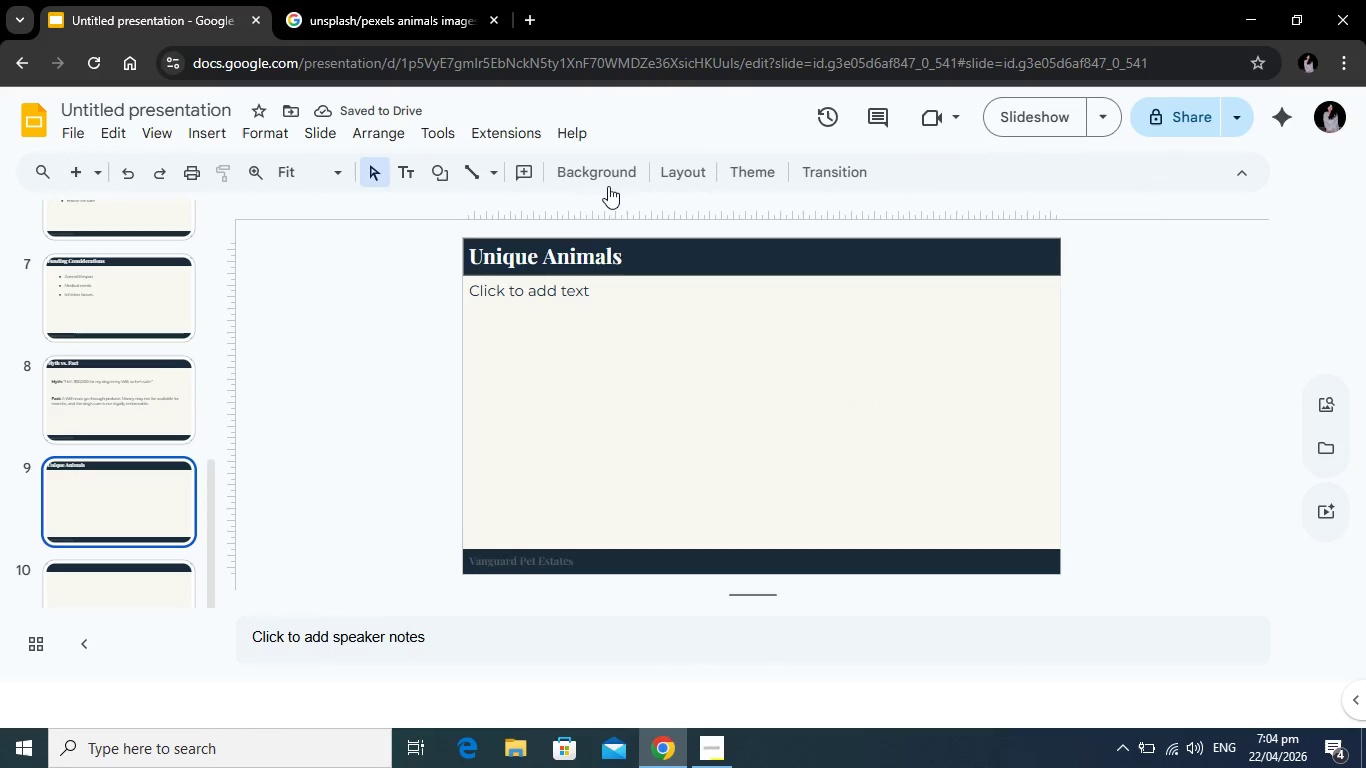 
left_click([558, 304])
 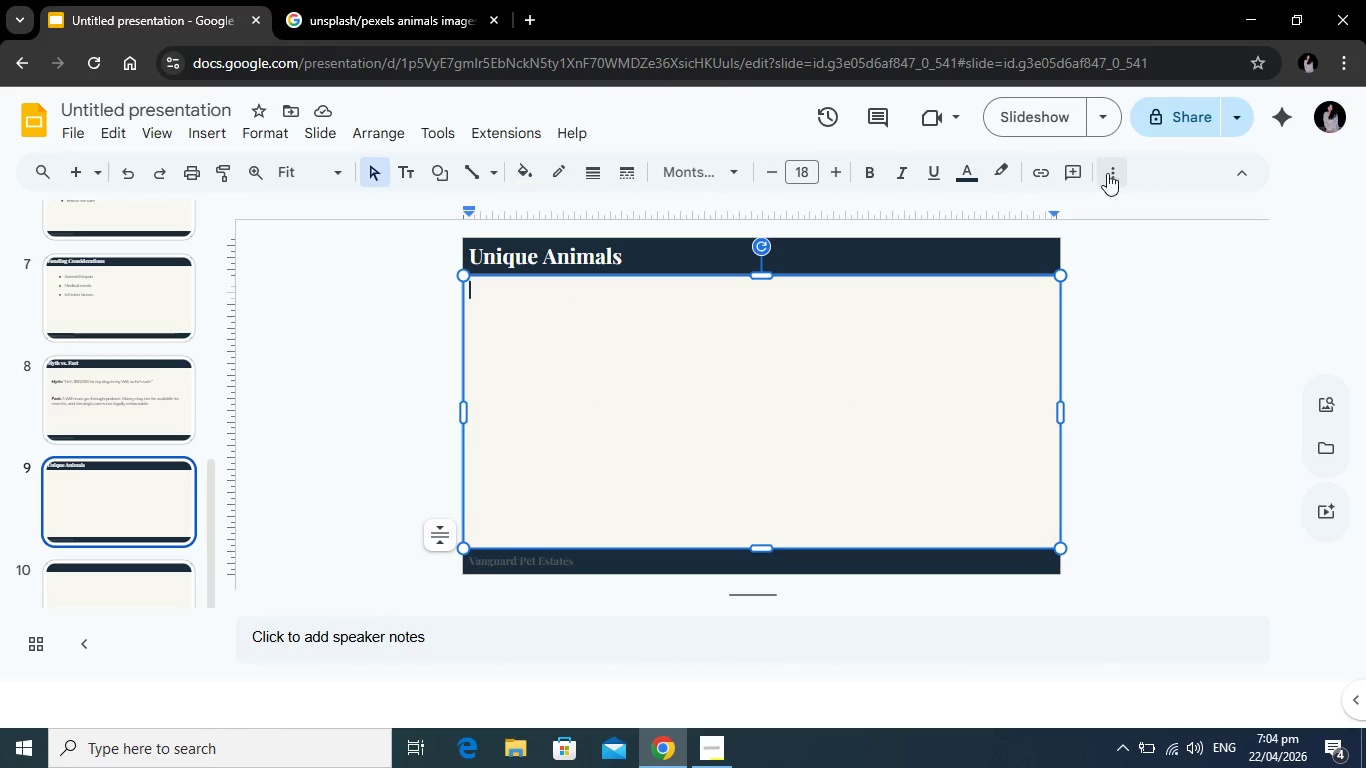 
left_click([1107, 173])
 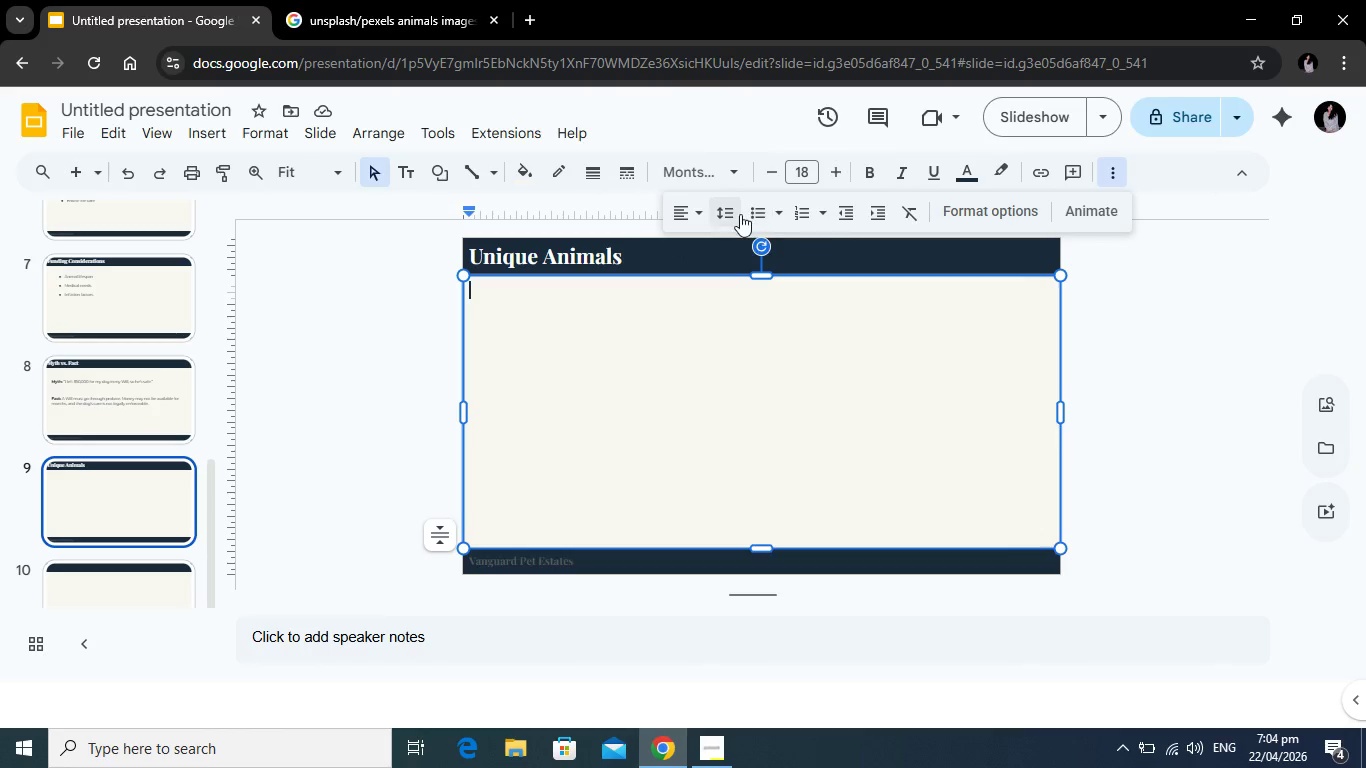 
left_click([738, 217])
 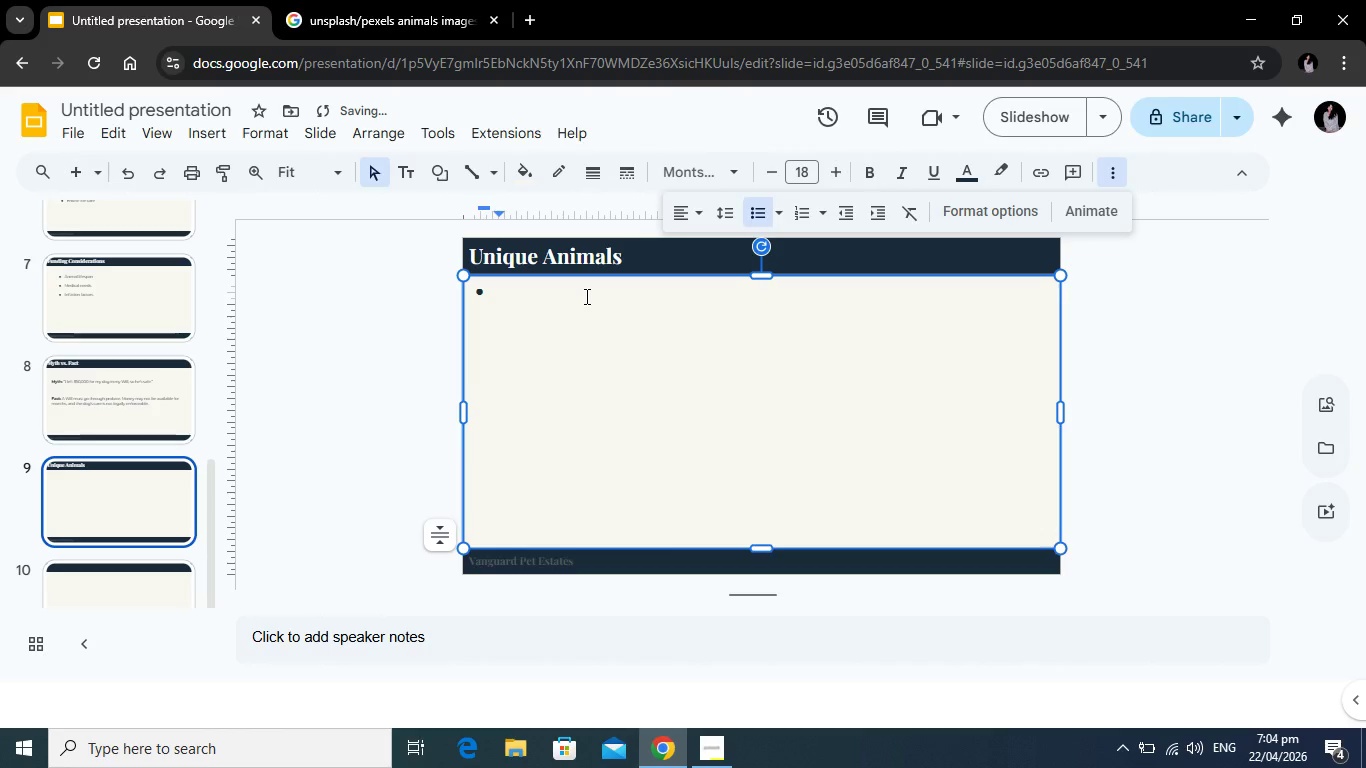 
type(Parrots)
 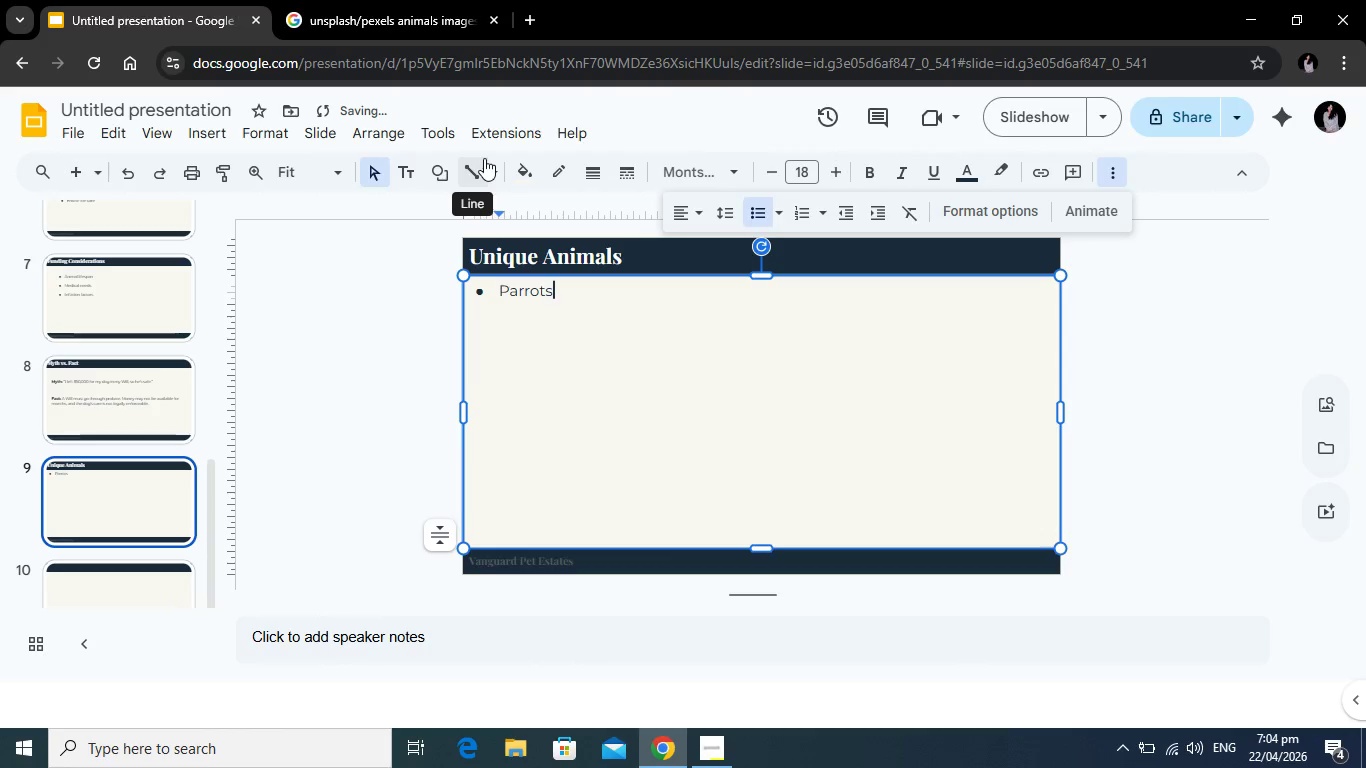 
type(, tortoises)
 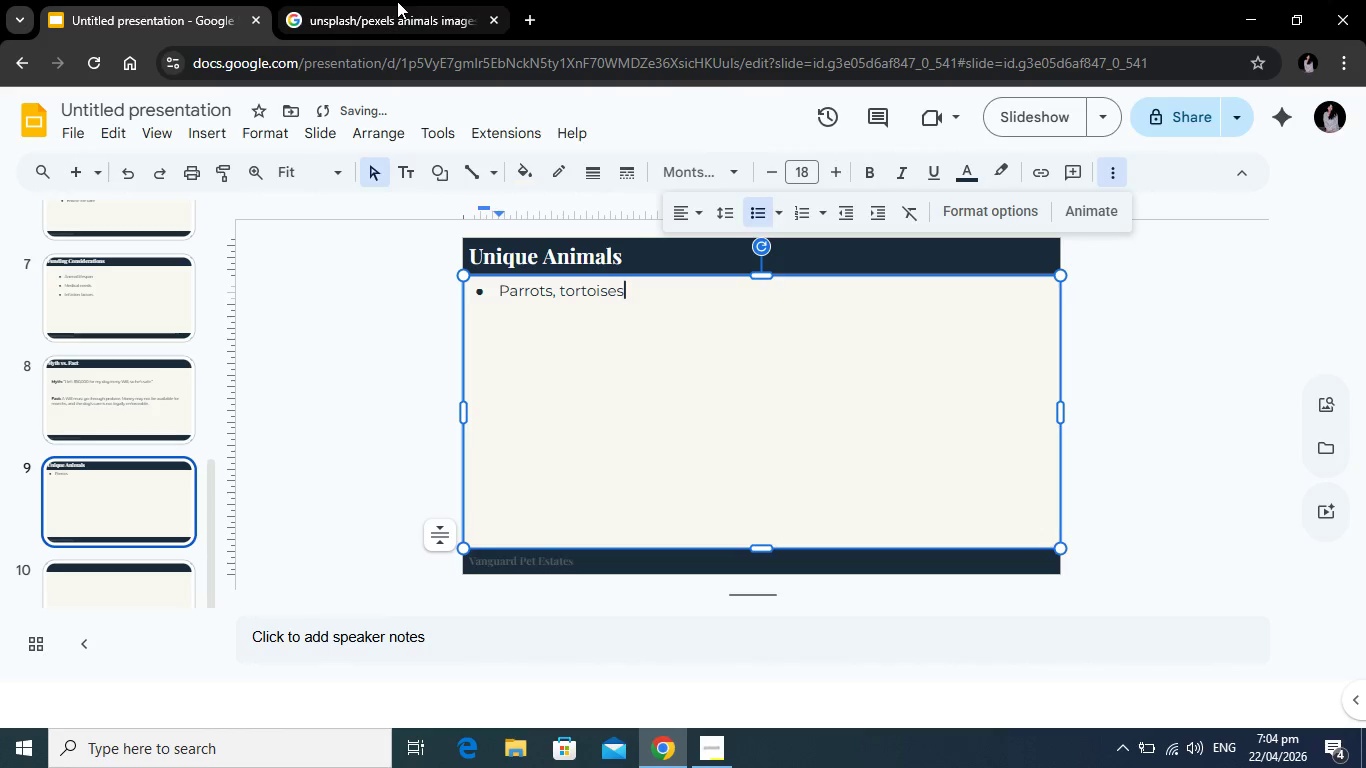 
left_click([397, 1])
 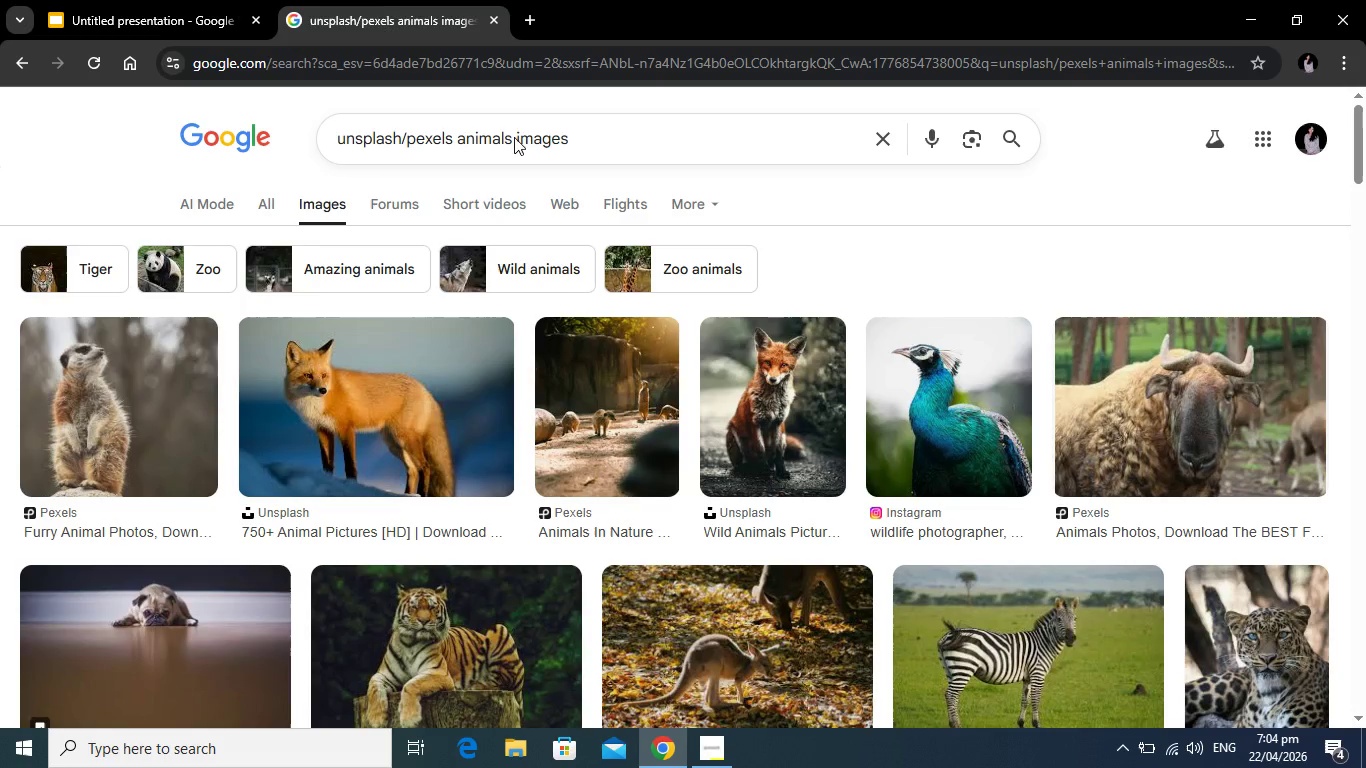 
left_click([502, 135])
 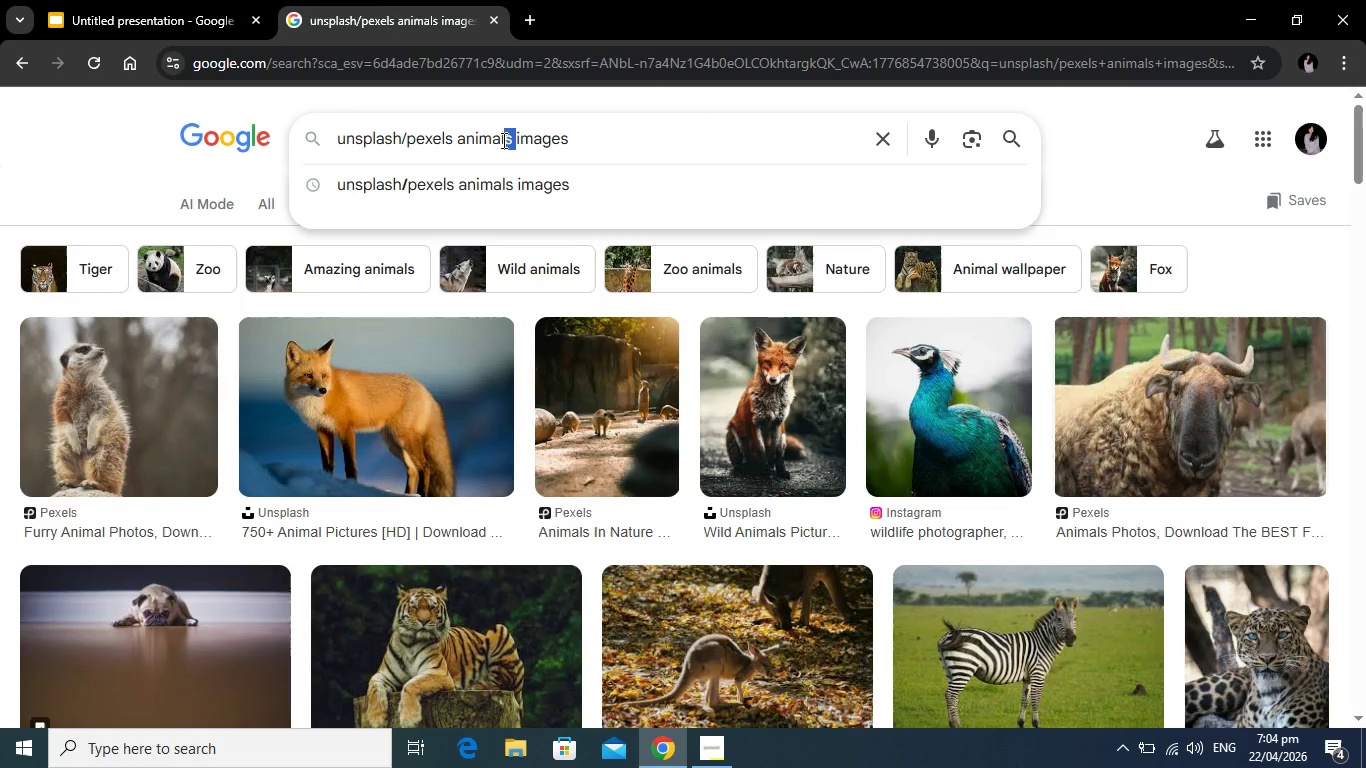 
left_click_drag(start_coordinate=[515, 138], to_coordinate=[461, 141])
 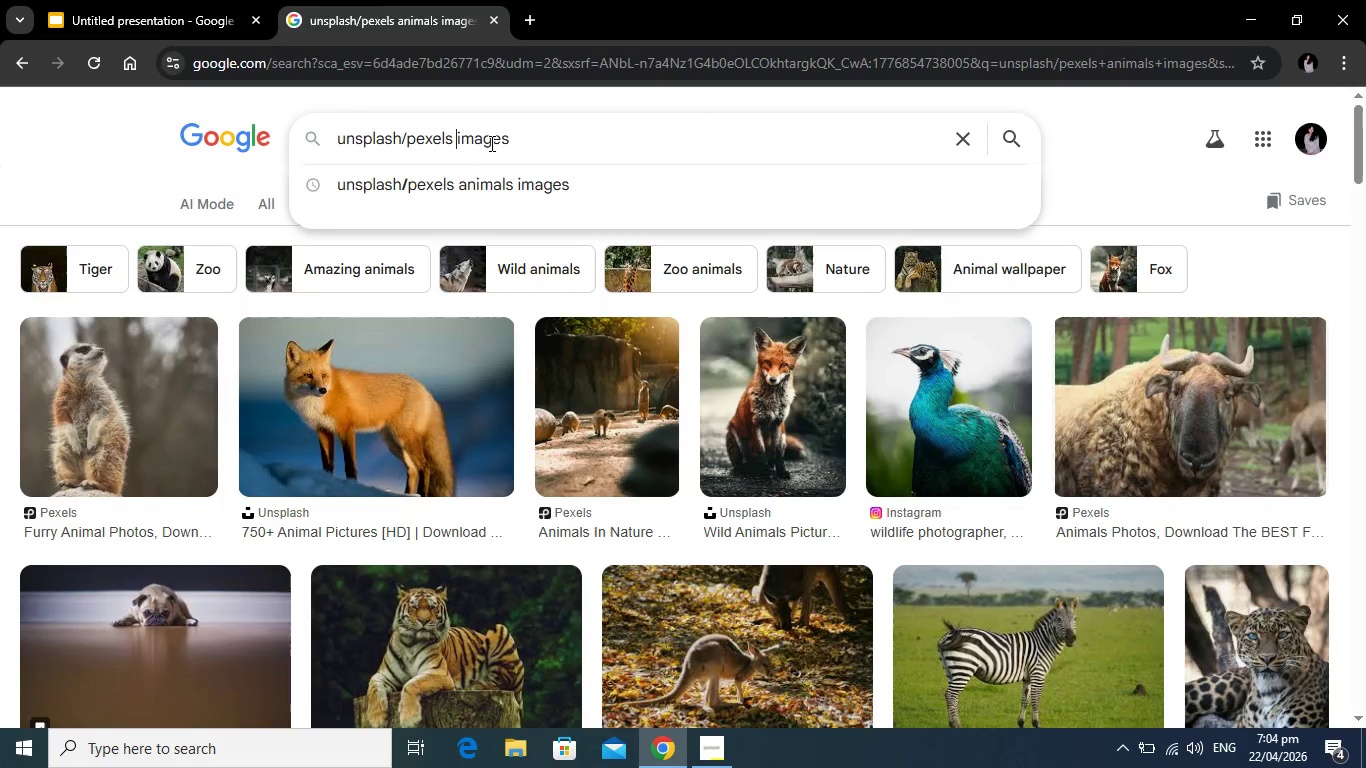 
key(Backspace)
 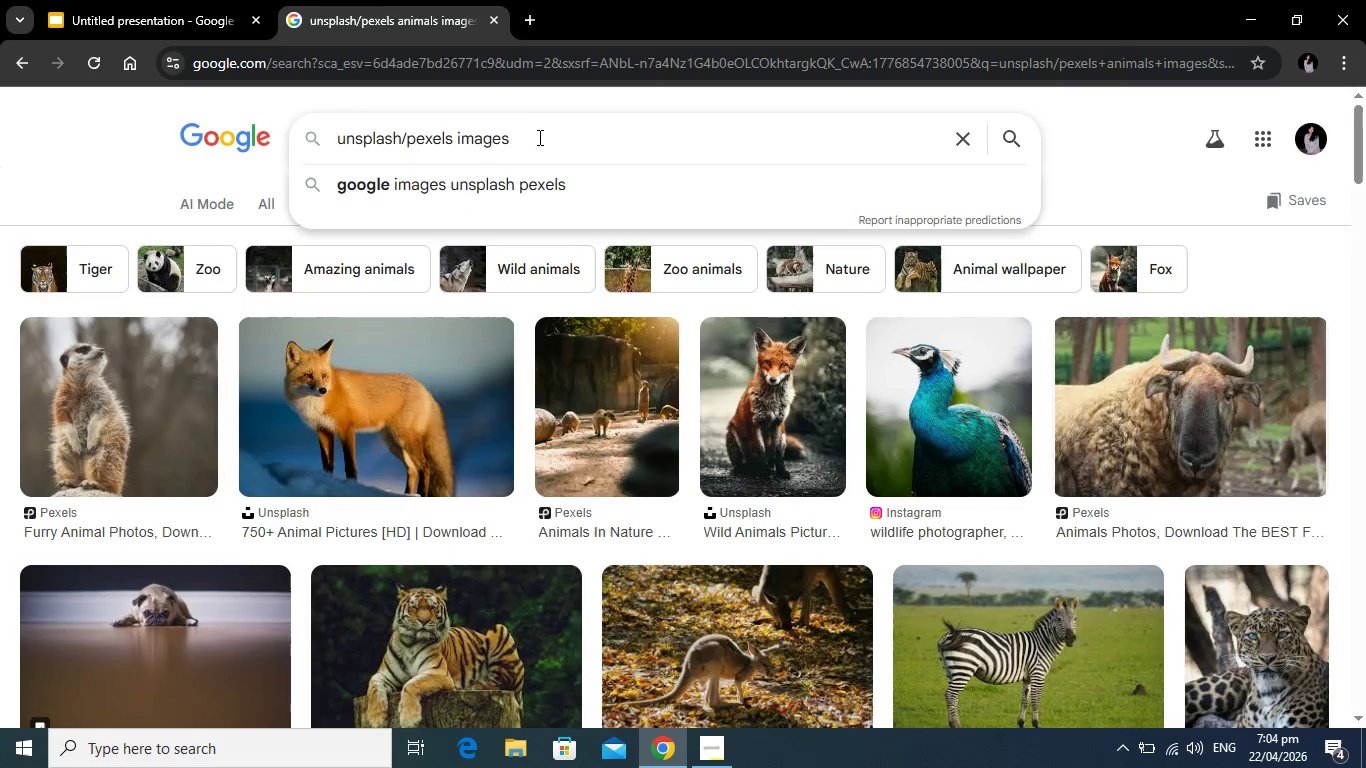 
left_click([538, 137])
 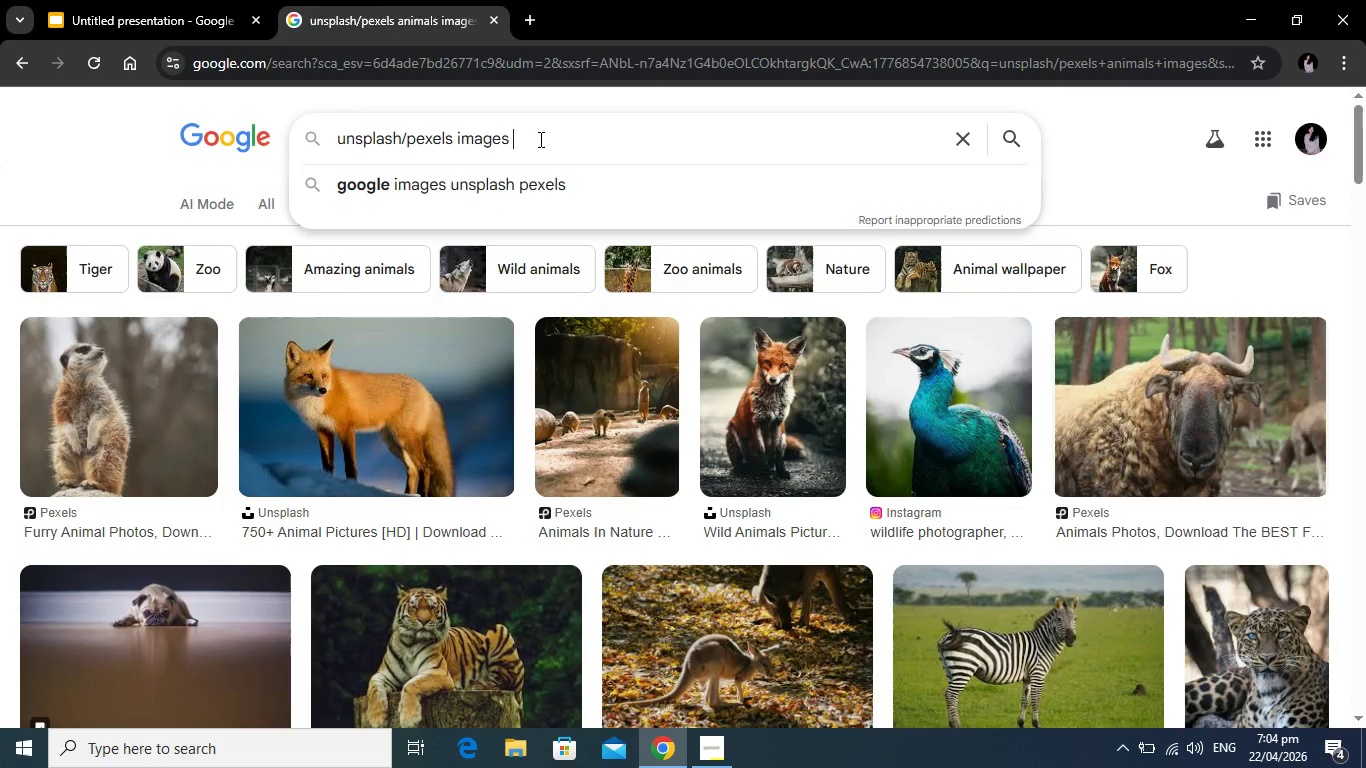 
type( parrot)
 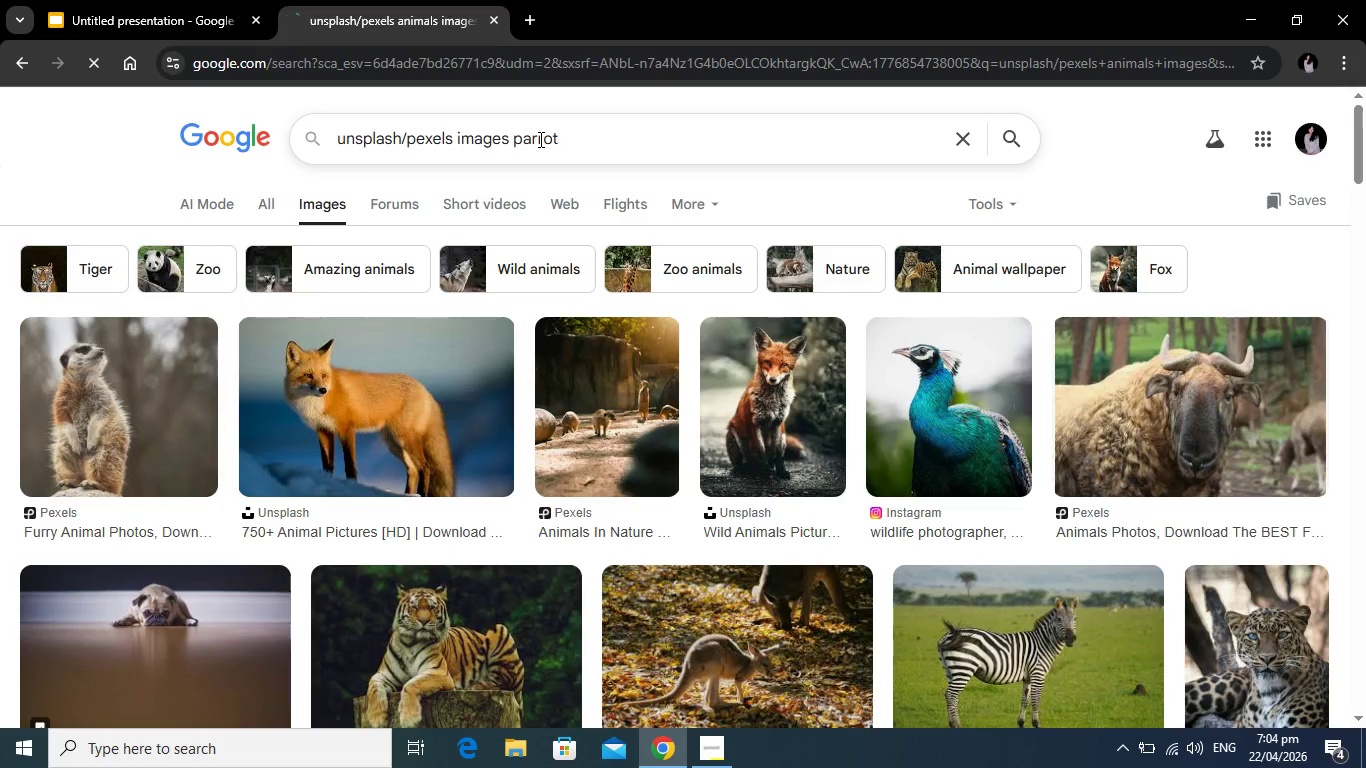 
key(Enter)
 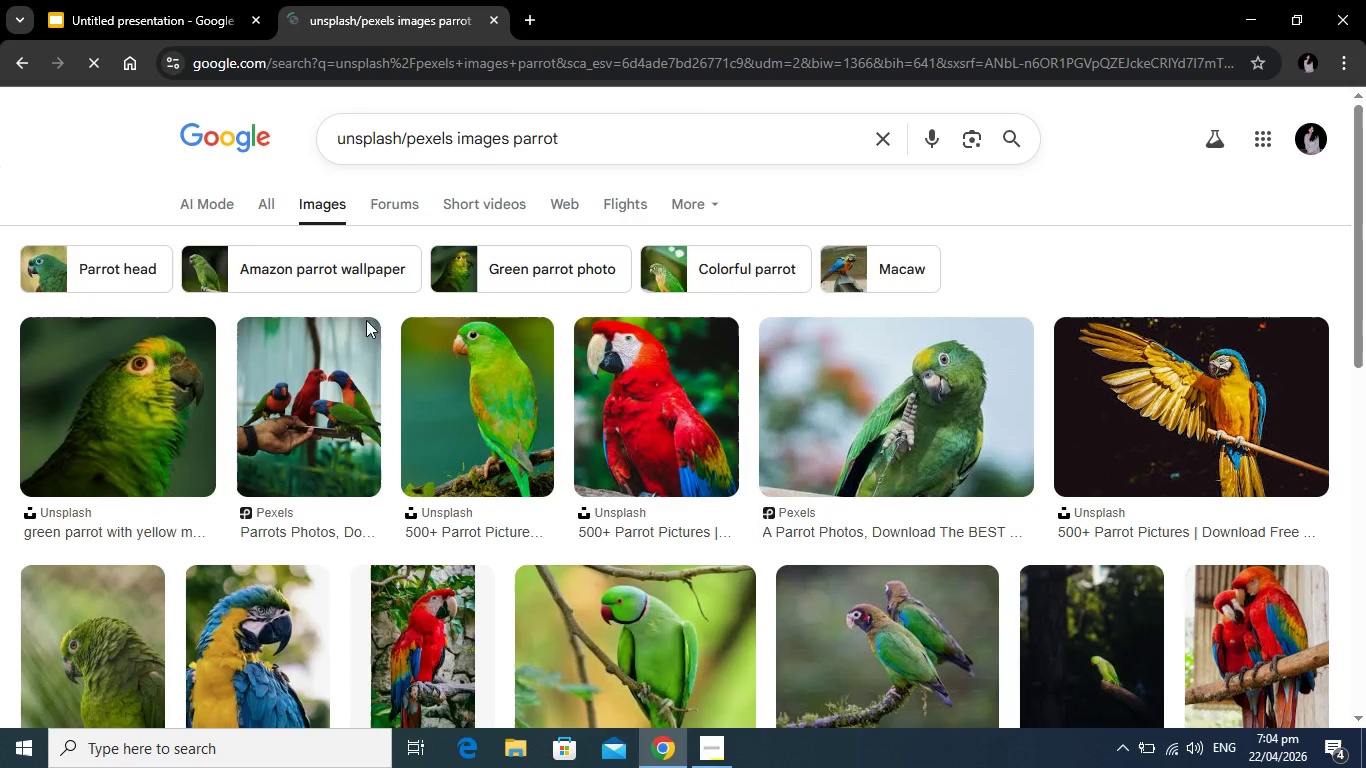 
scroll: coordinate [453, 400], scroll_direction: down, amount: 1.0
 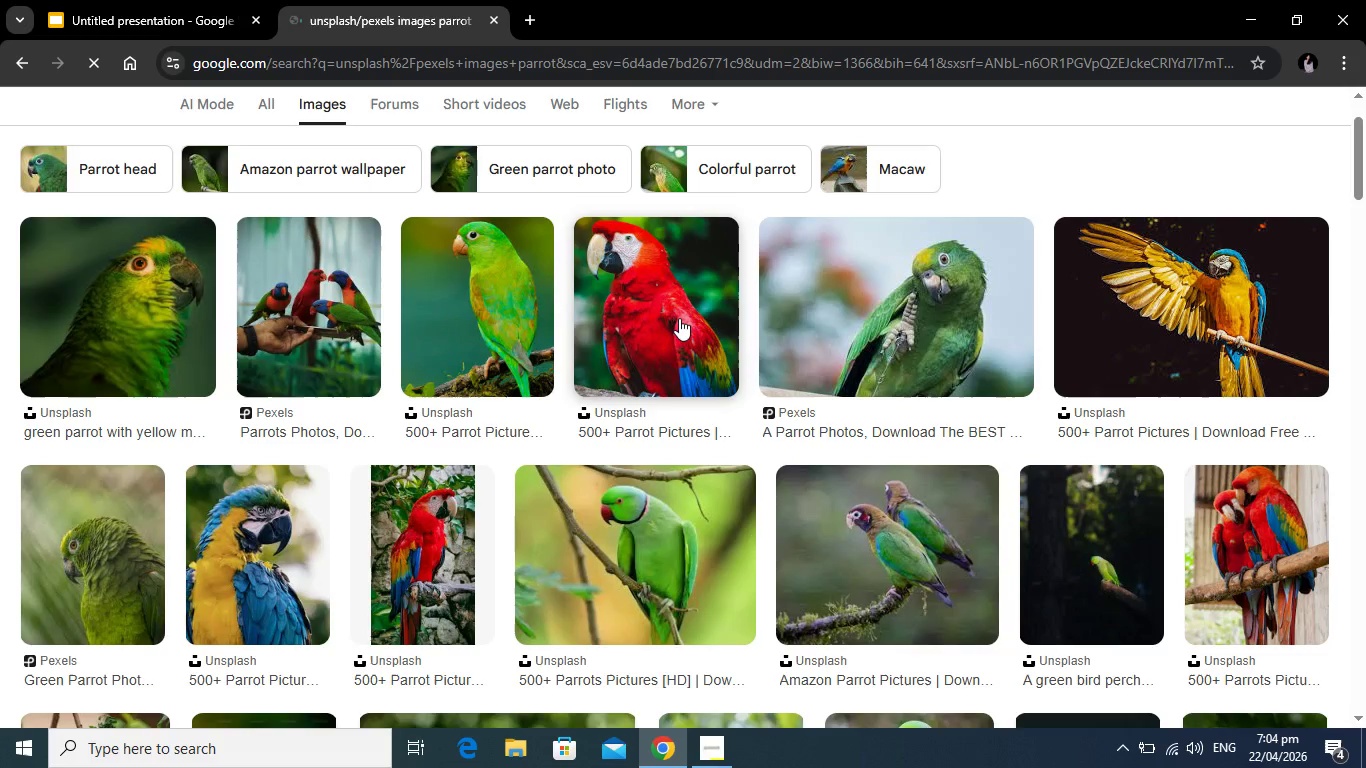 
left_click([680, 315])
 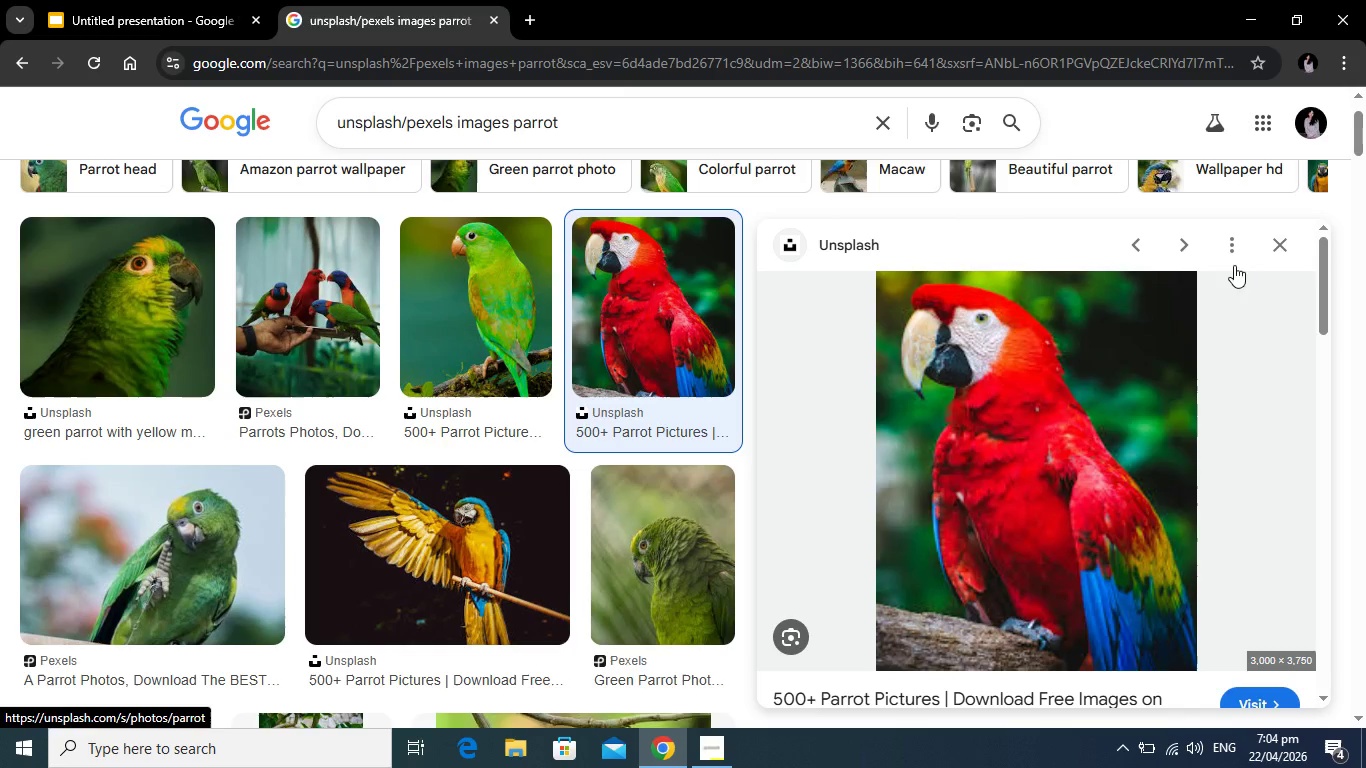 
wait(21.53)
 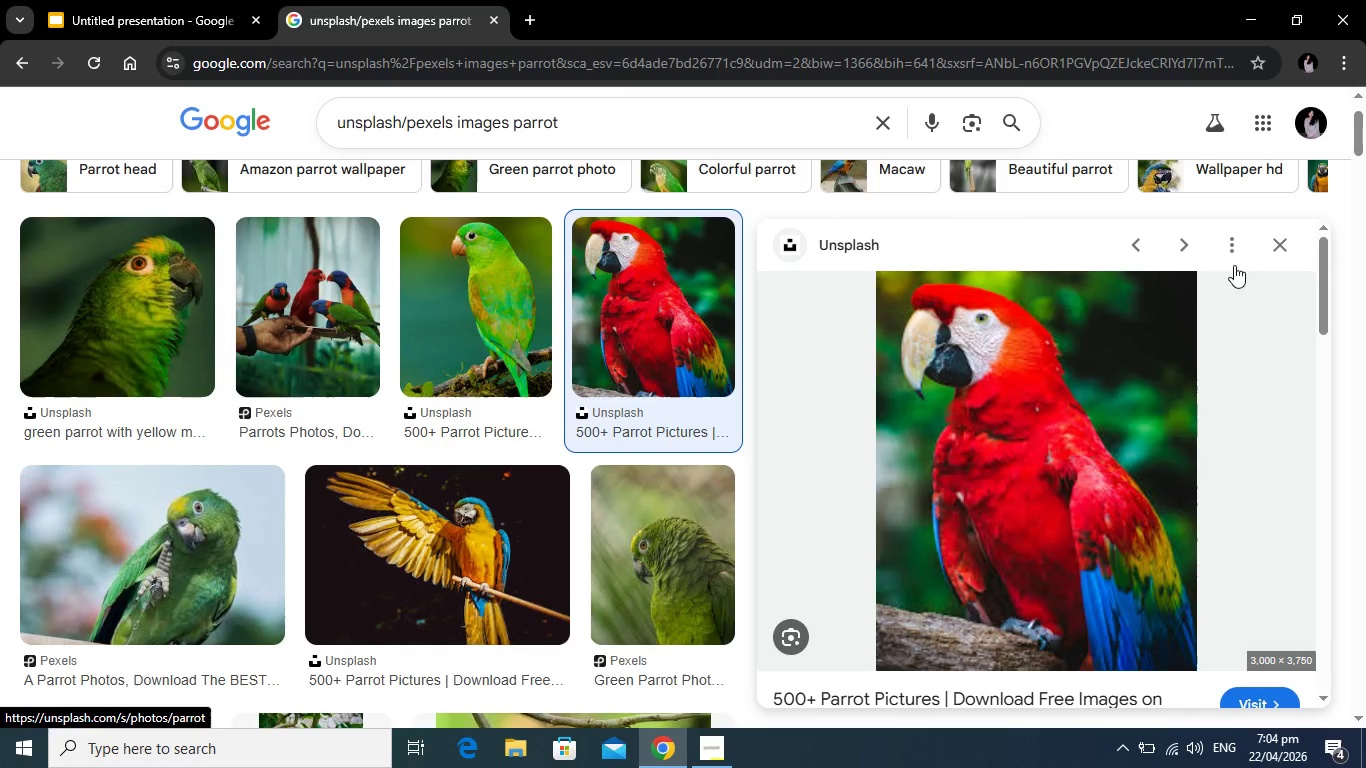 
right_click([1040, 362])
 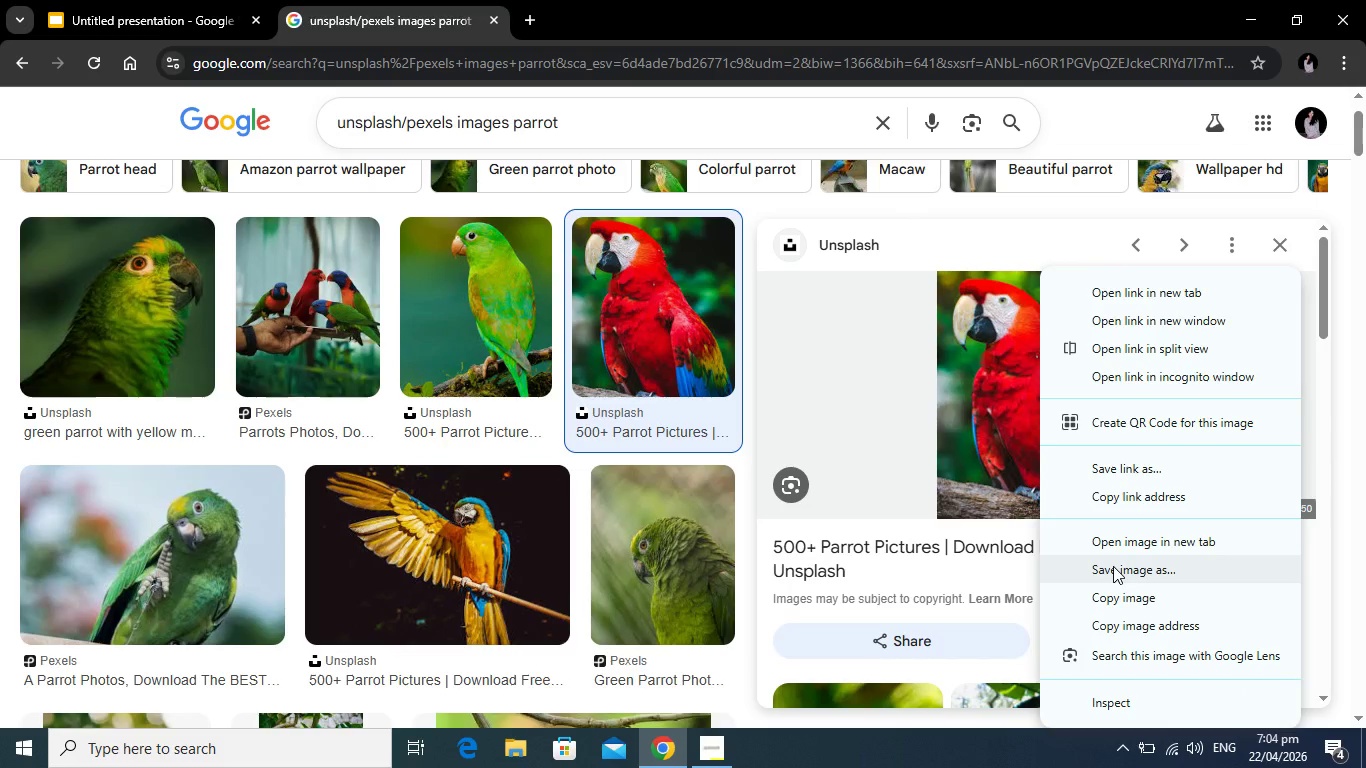 
left_click([1113, 566])
 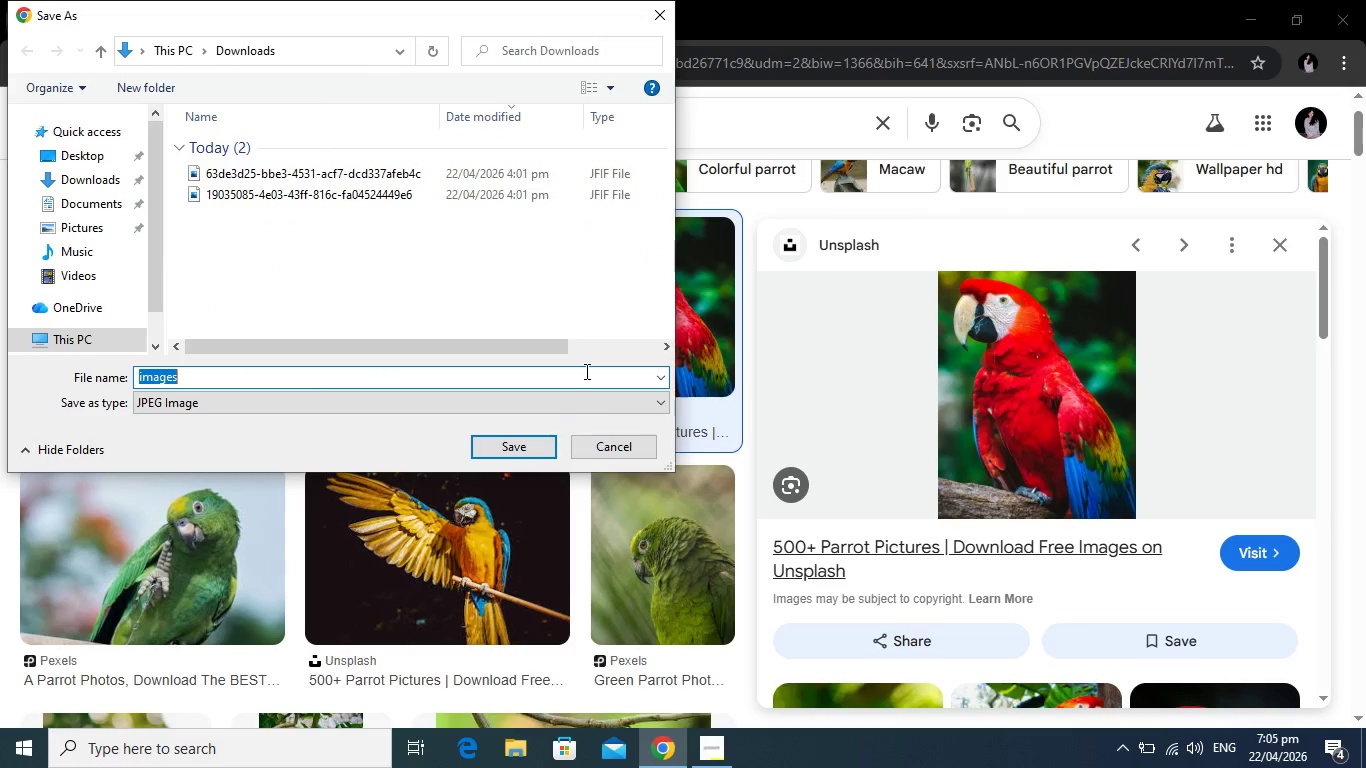 
wait(5.56)
 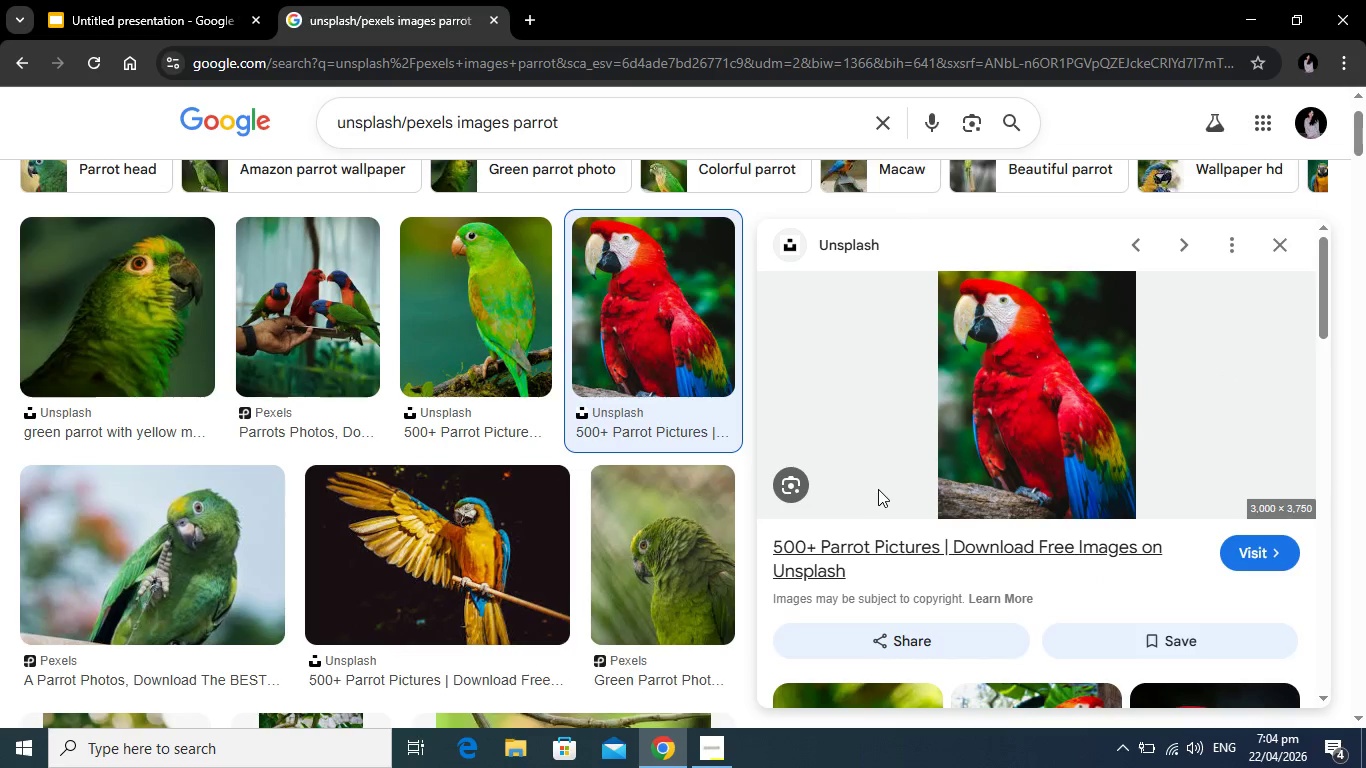 
left_click([499, 441])
 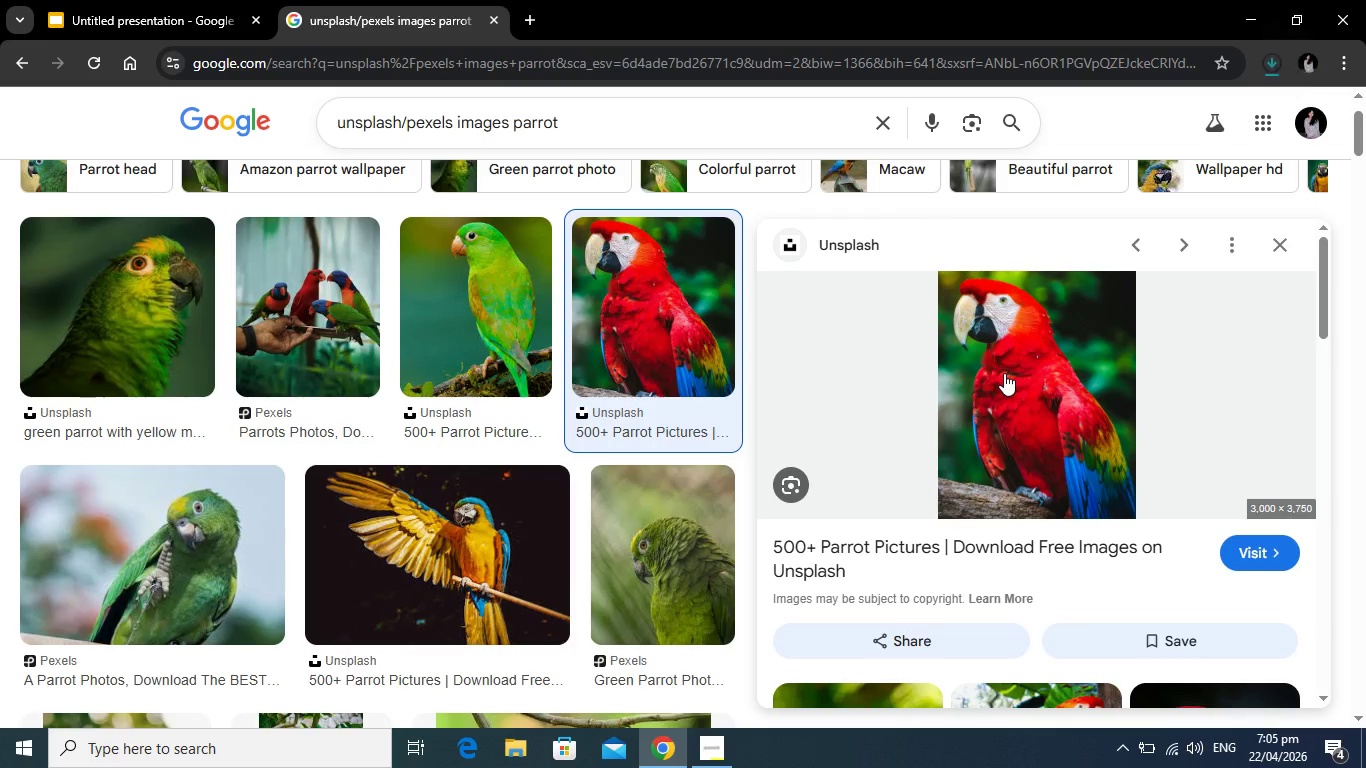 
right_click([1004, 373])
 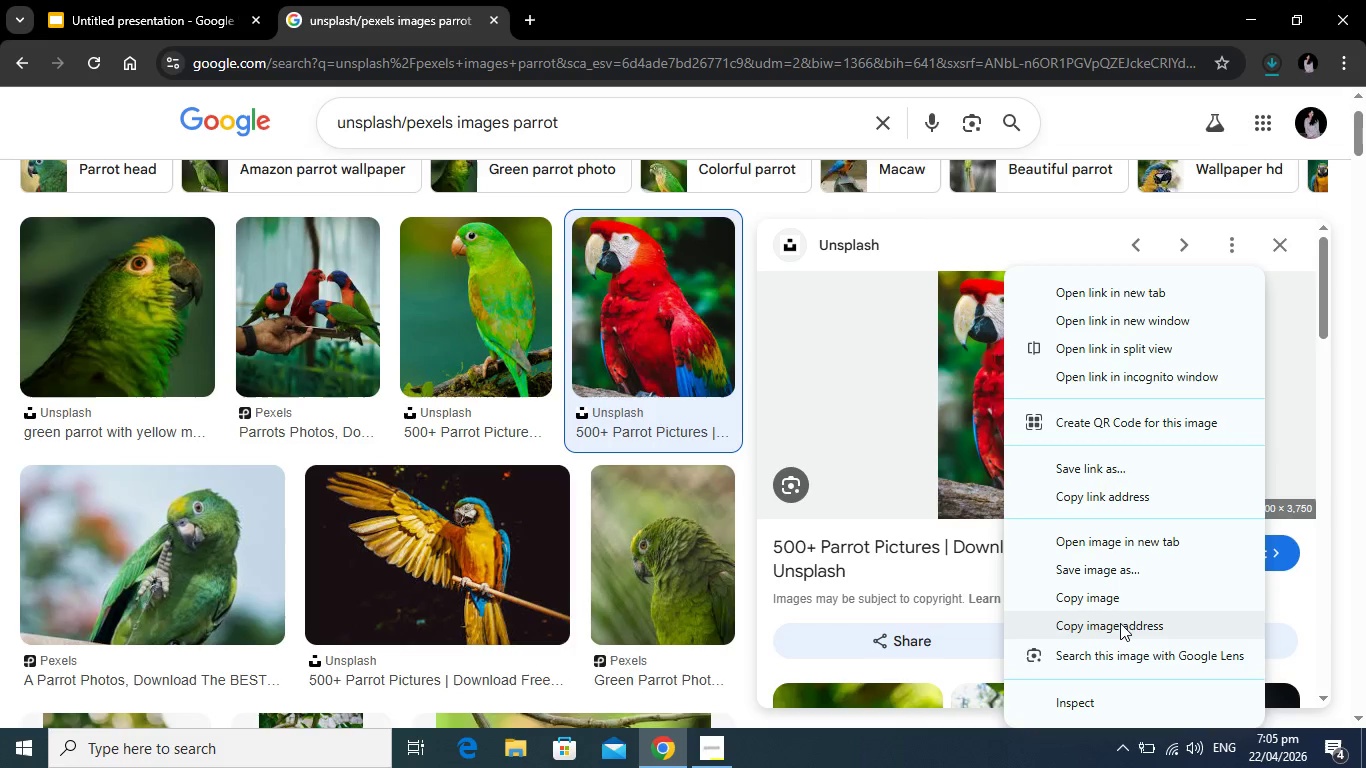 
left_click([1120, 623])
 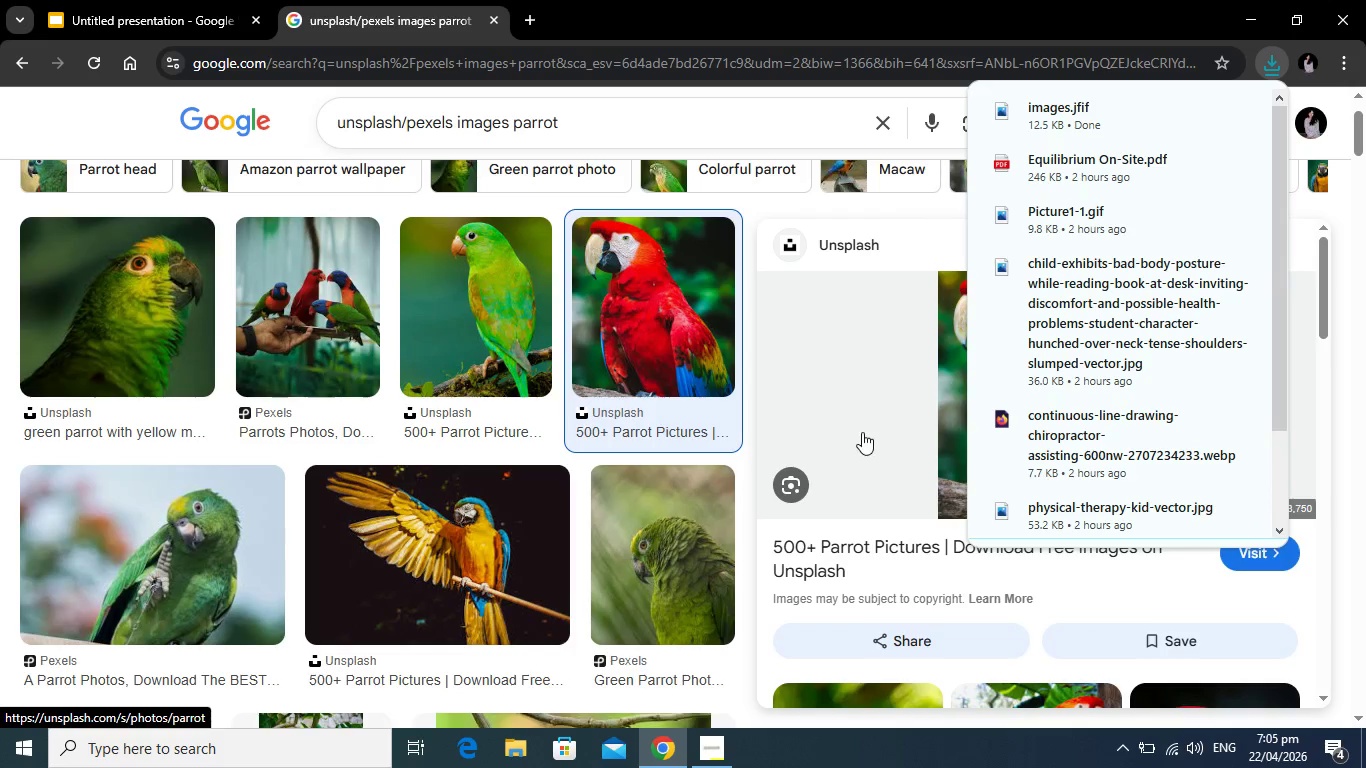 
left_click([862, 432])
 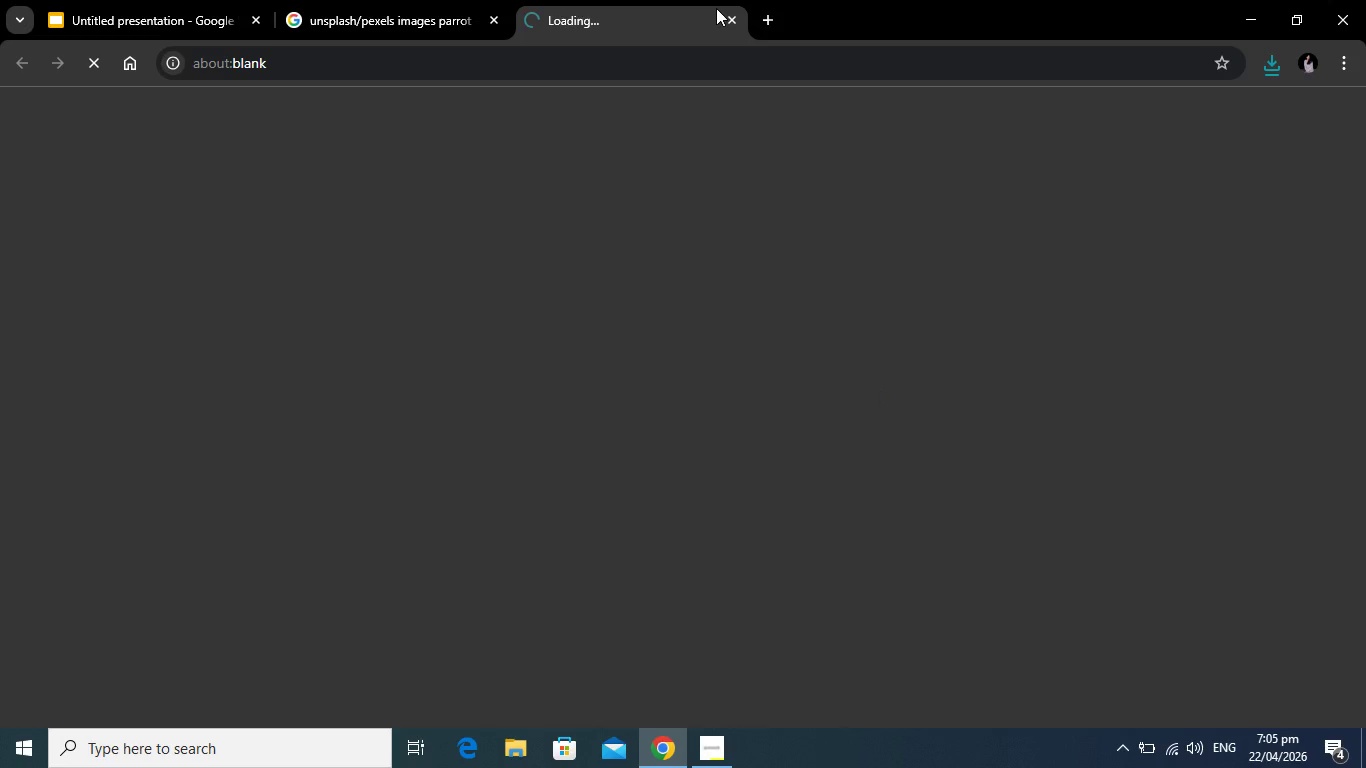 
left_click([727, 13])
 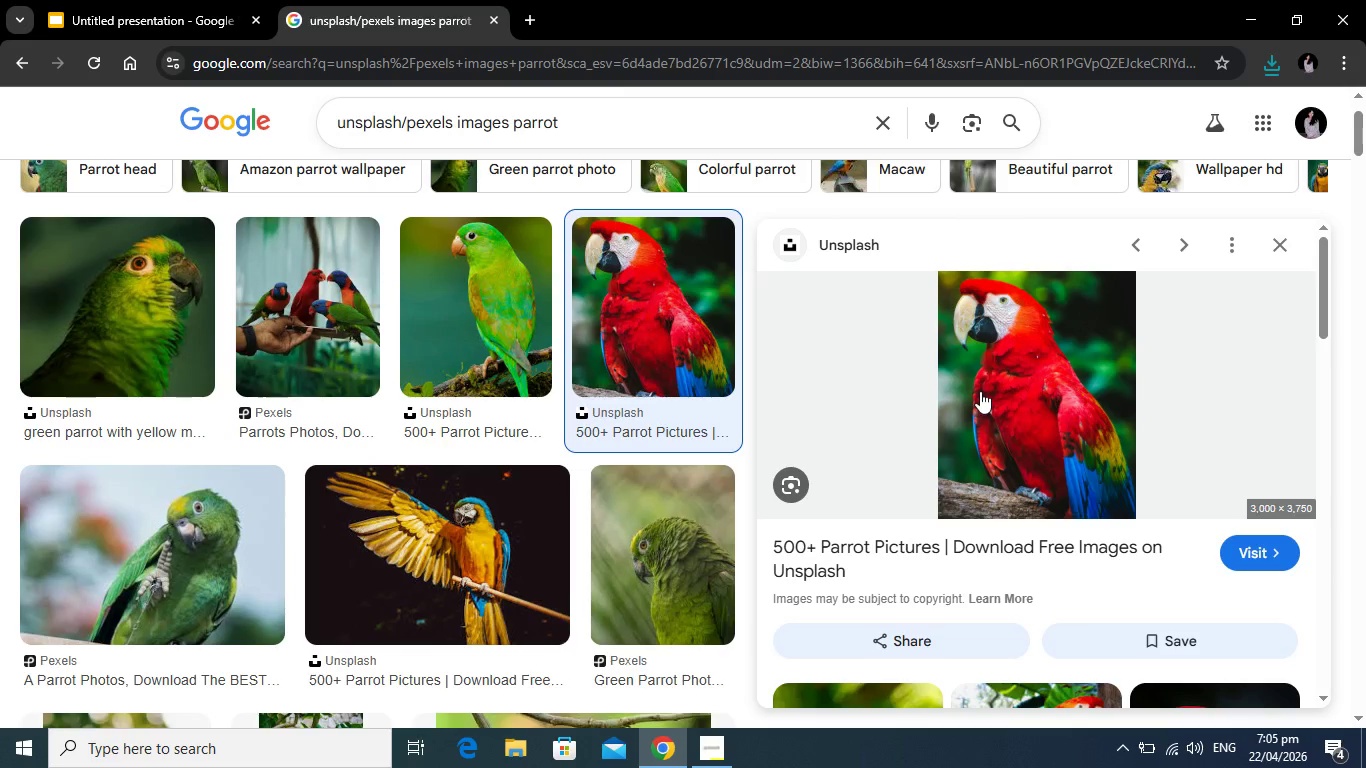 
scroll: coordinate [447, 272], scroll_direction: up, amount: 2.0
 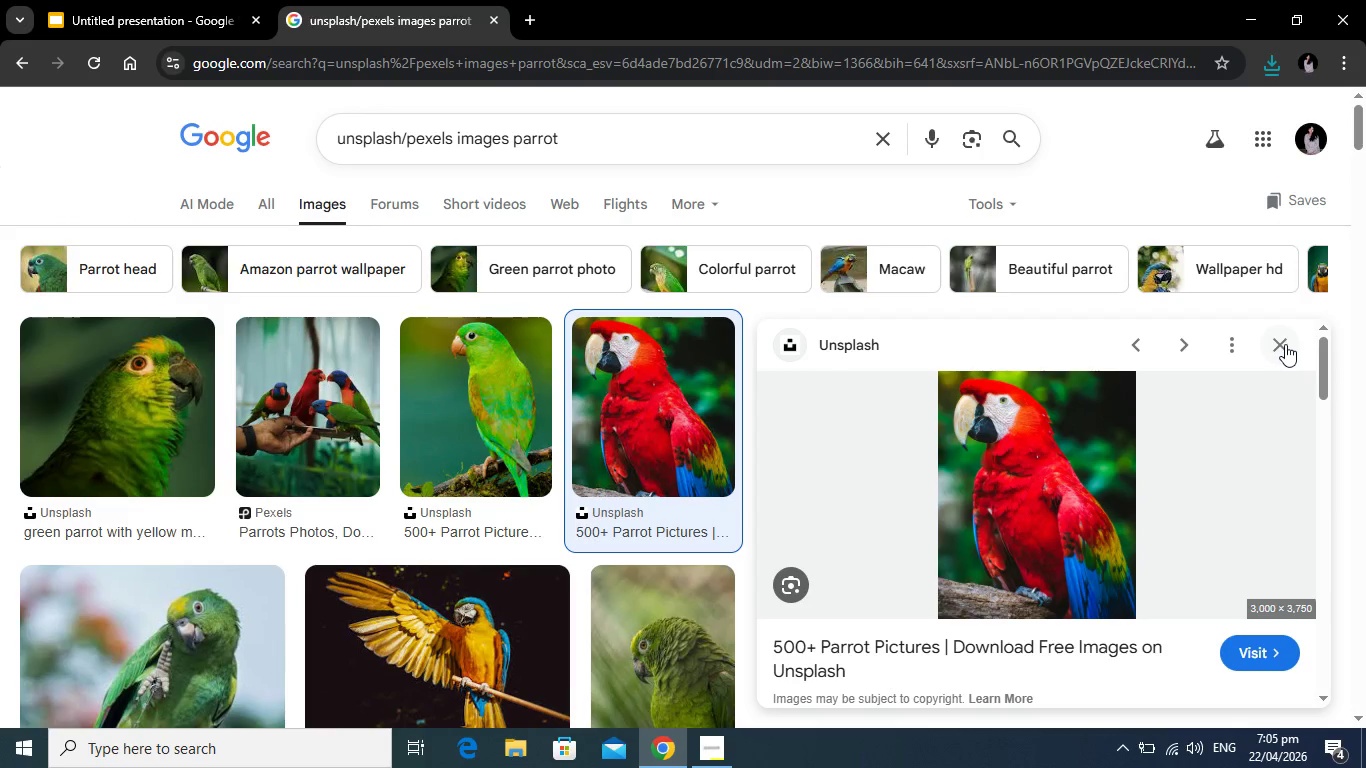 
left_click([142, 0])
 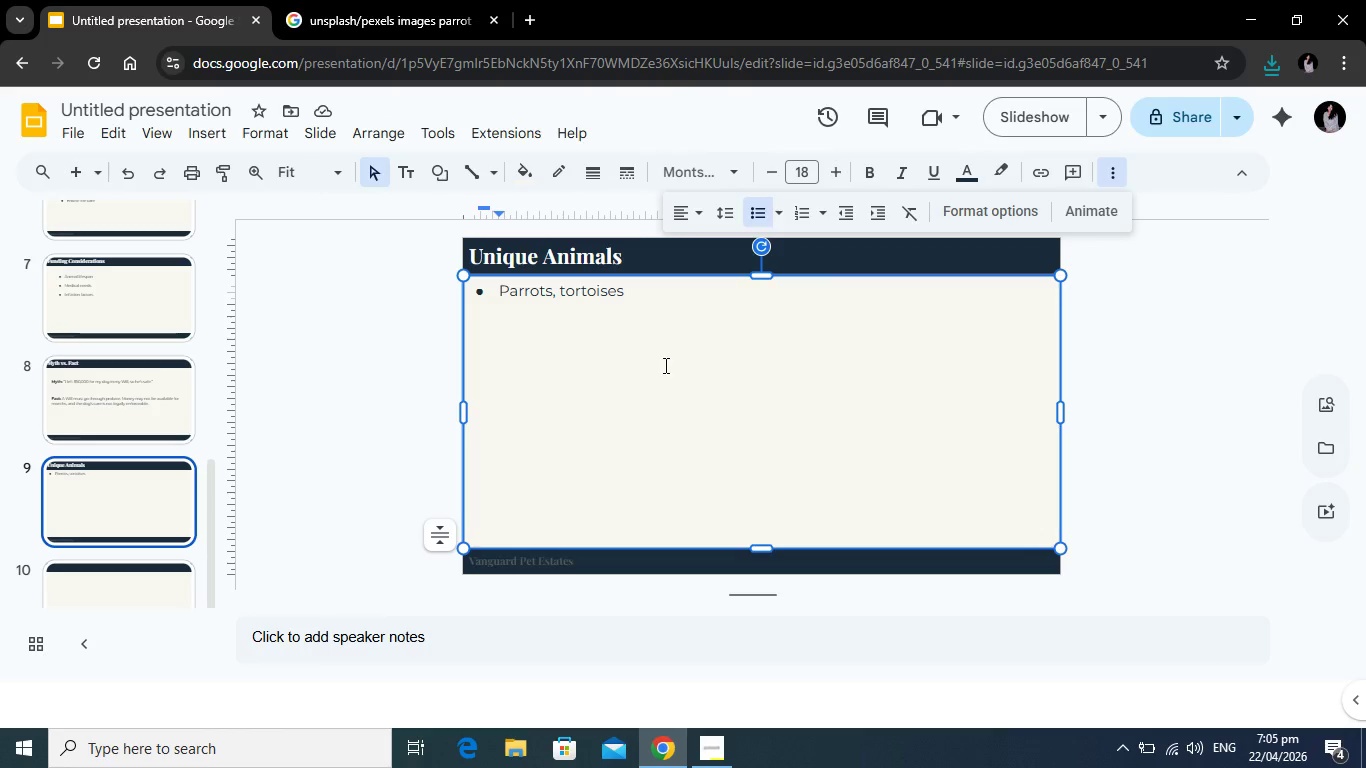 
left_click([727, 377])
 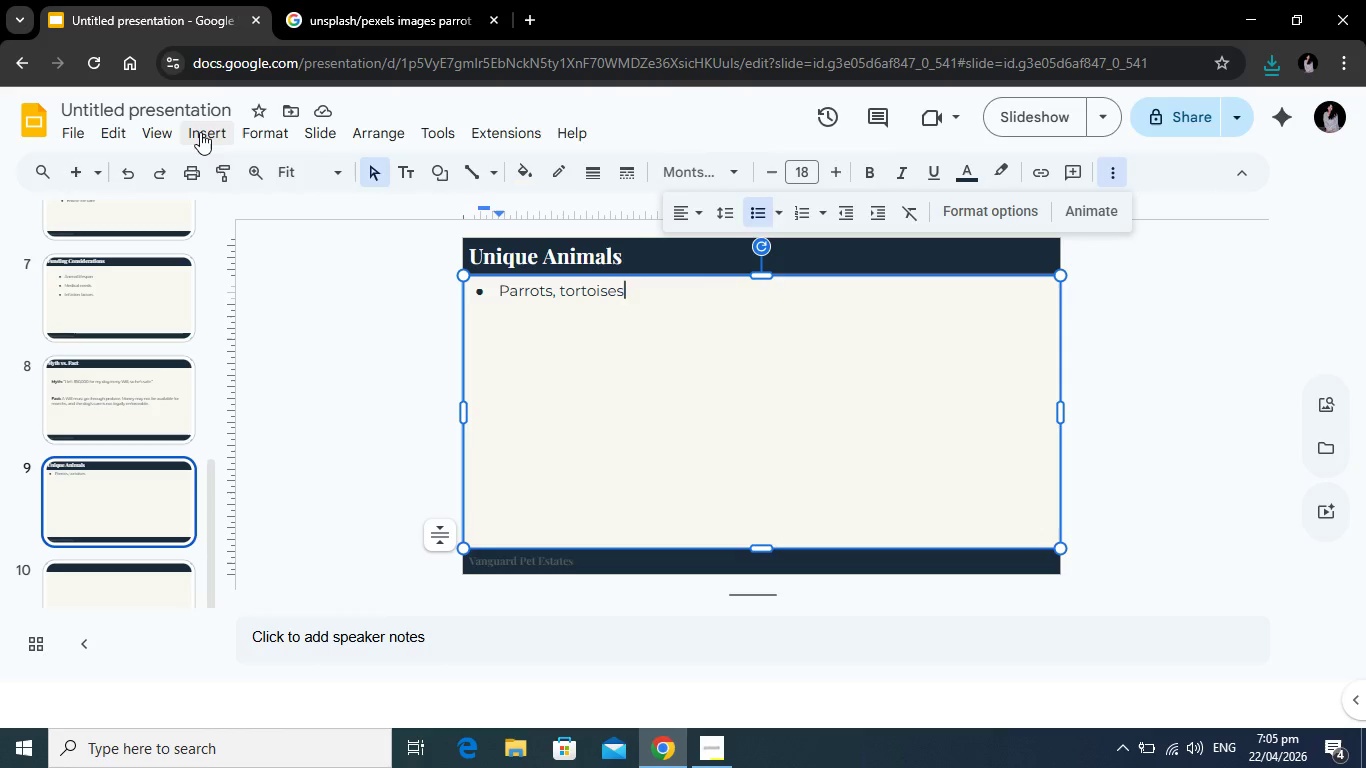 
left_click([153, 131])
 